 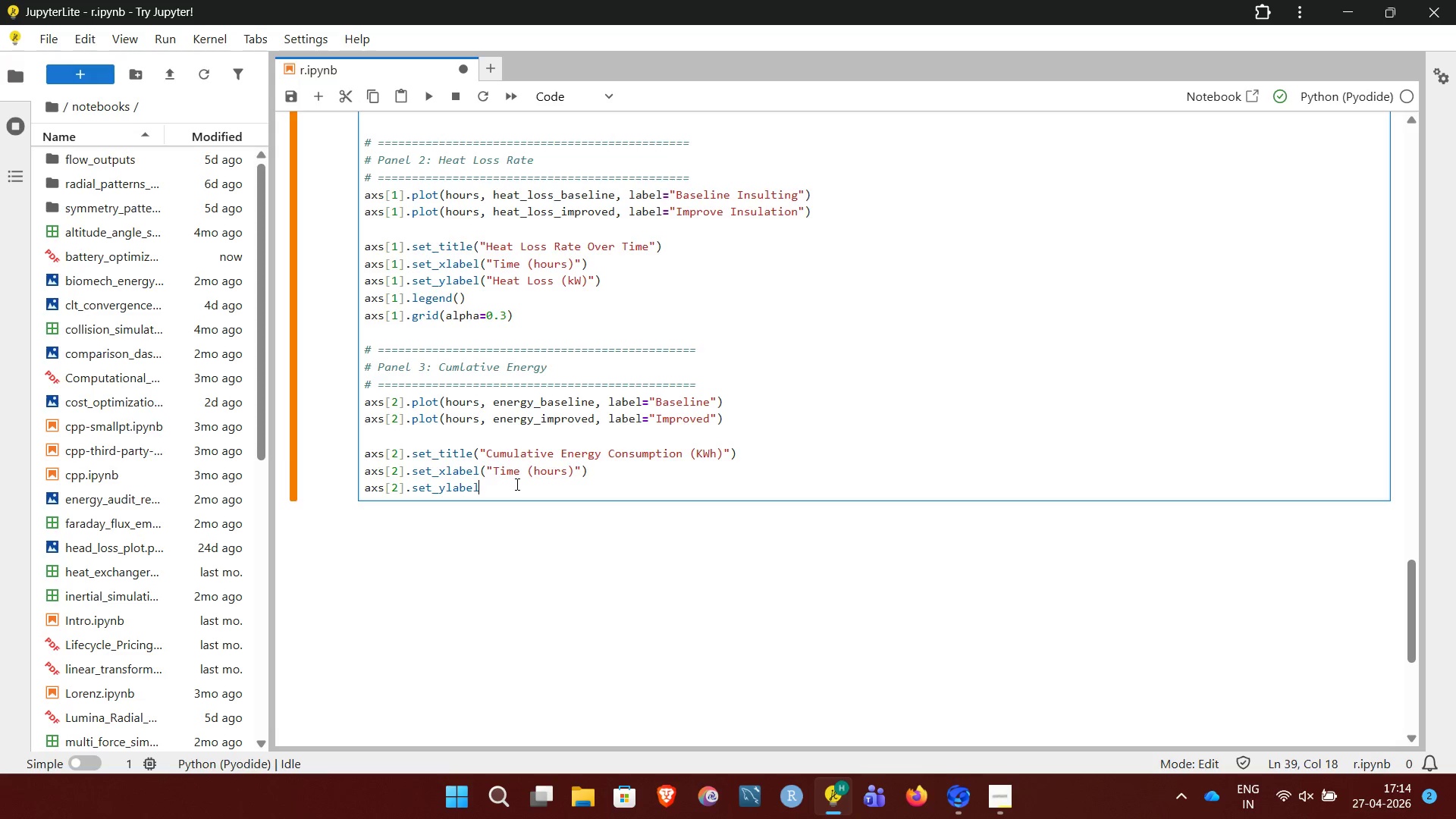 
type(("Energy)
 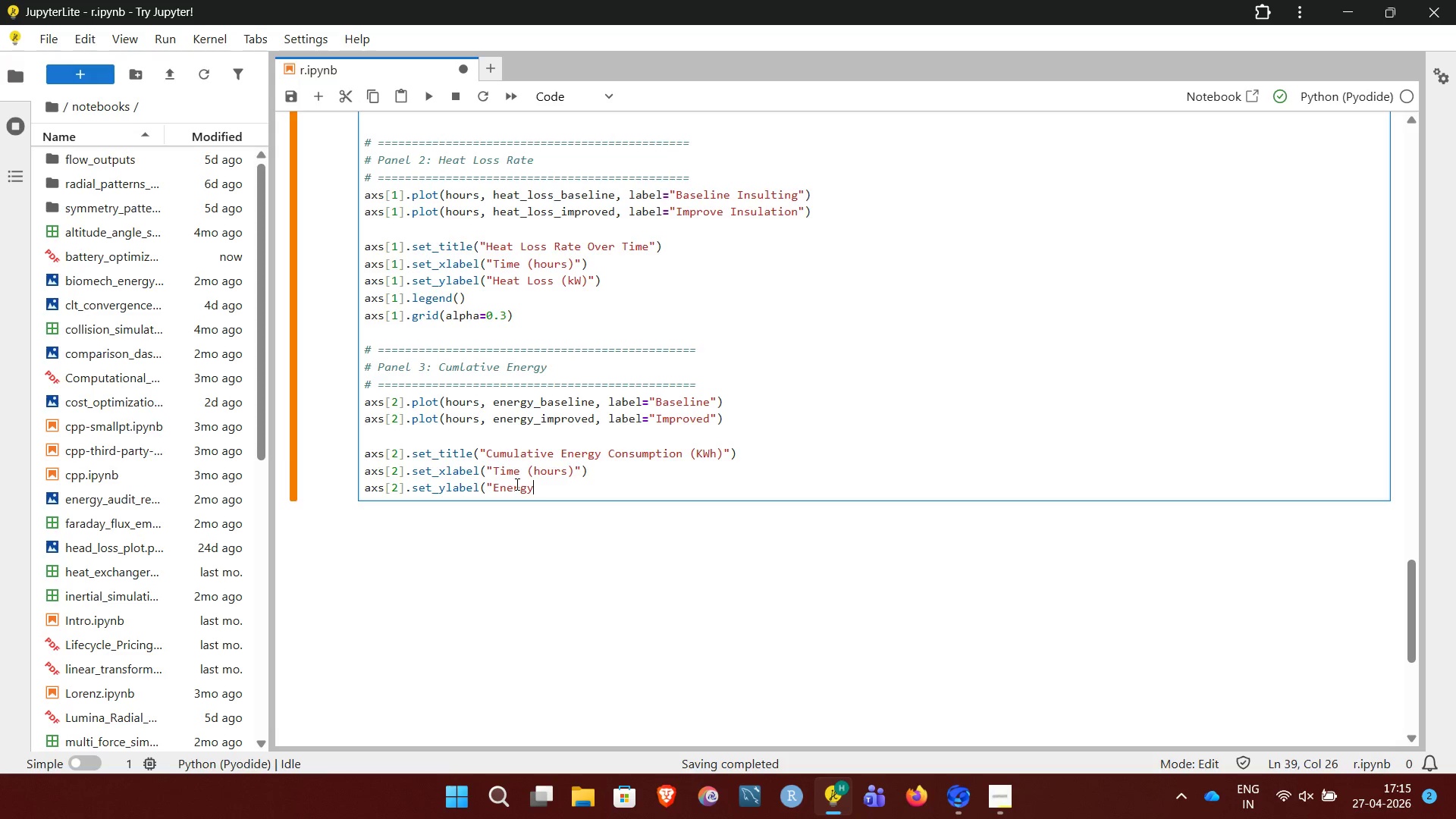 
wait(5.61)
 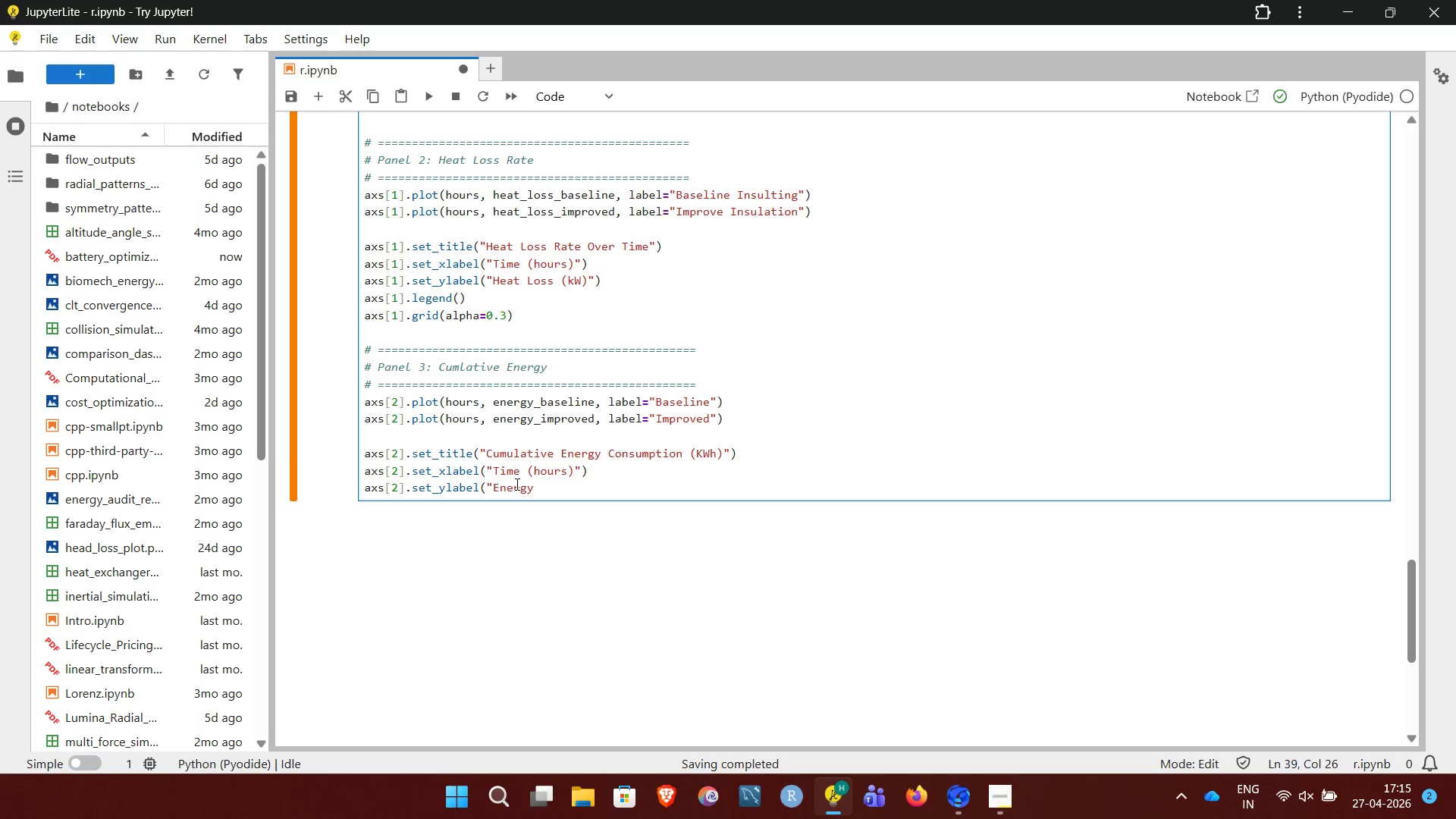 
type( (kWh)"))
 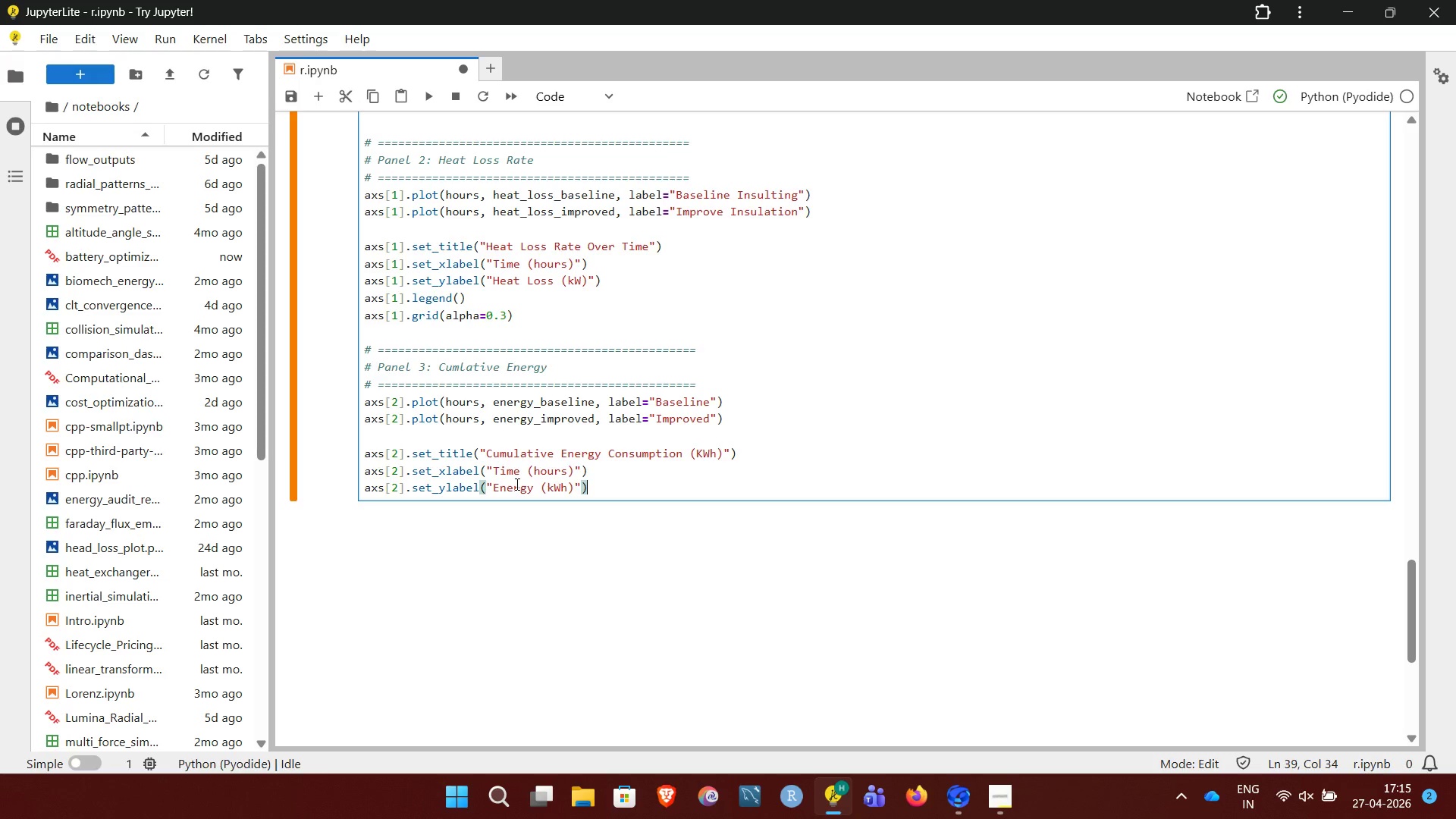 
key(Enter)
 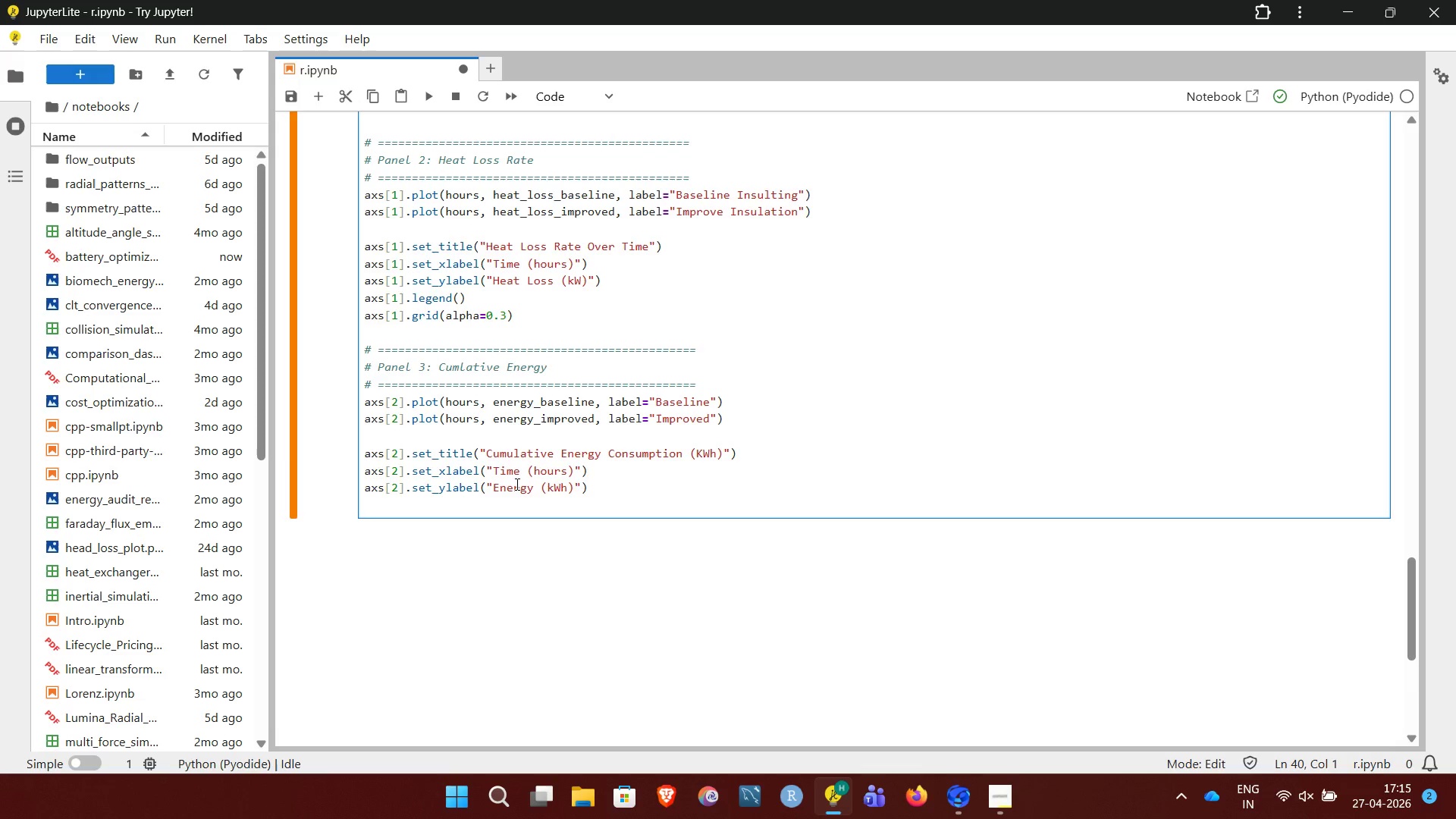 
type(axs[2].legend())
 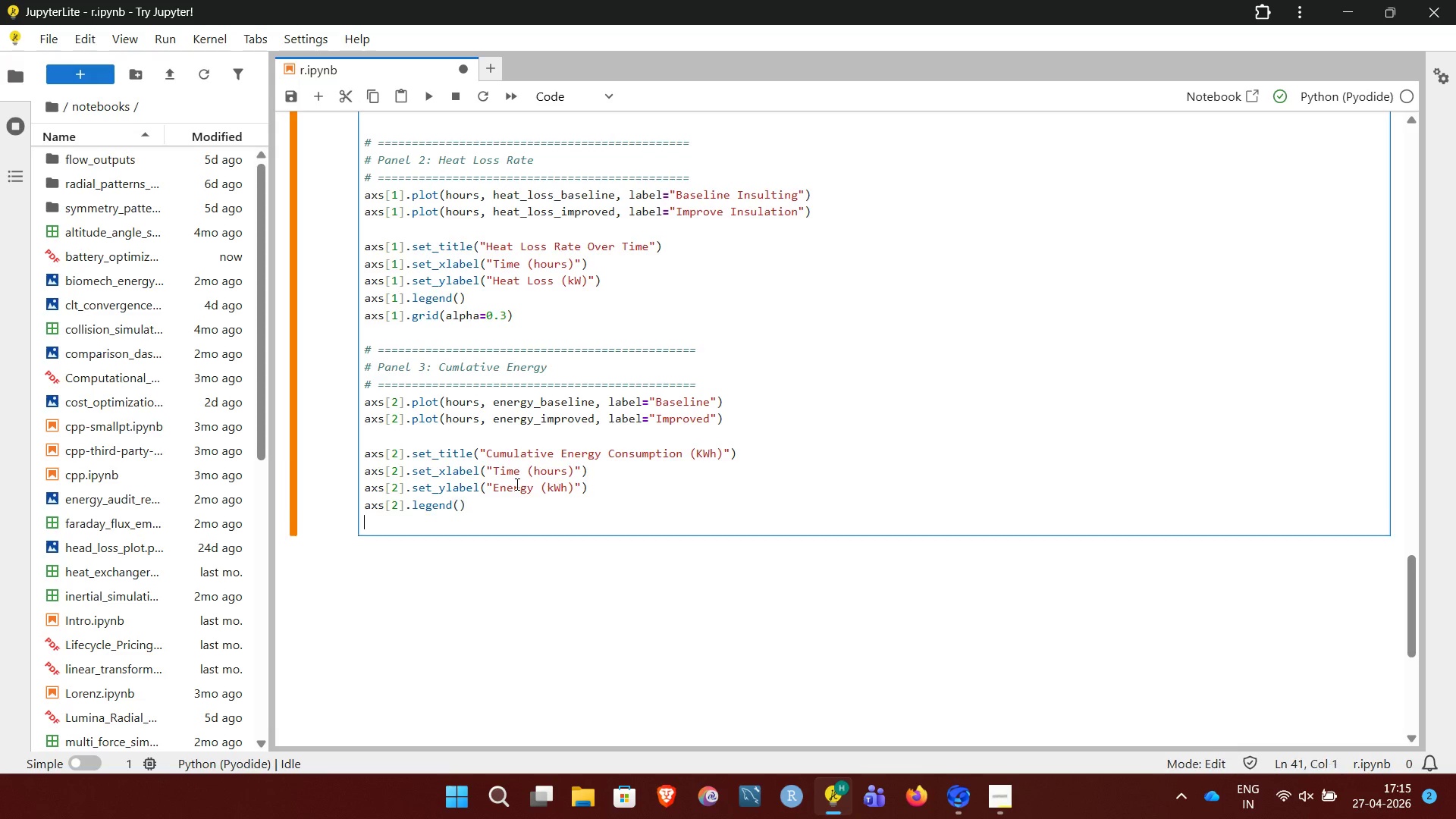 
 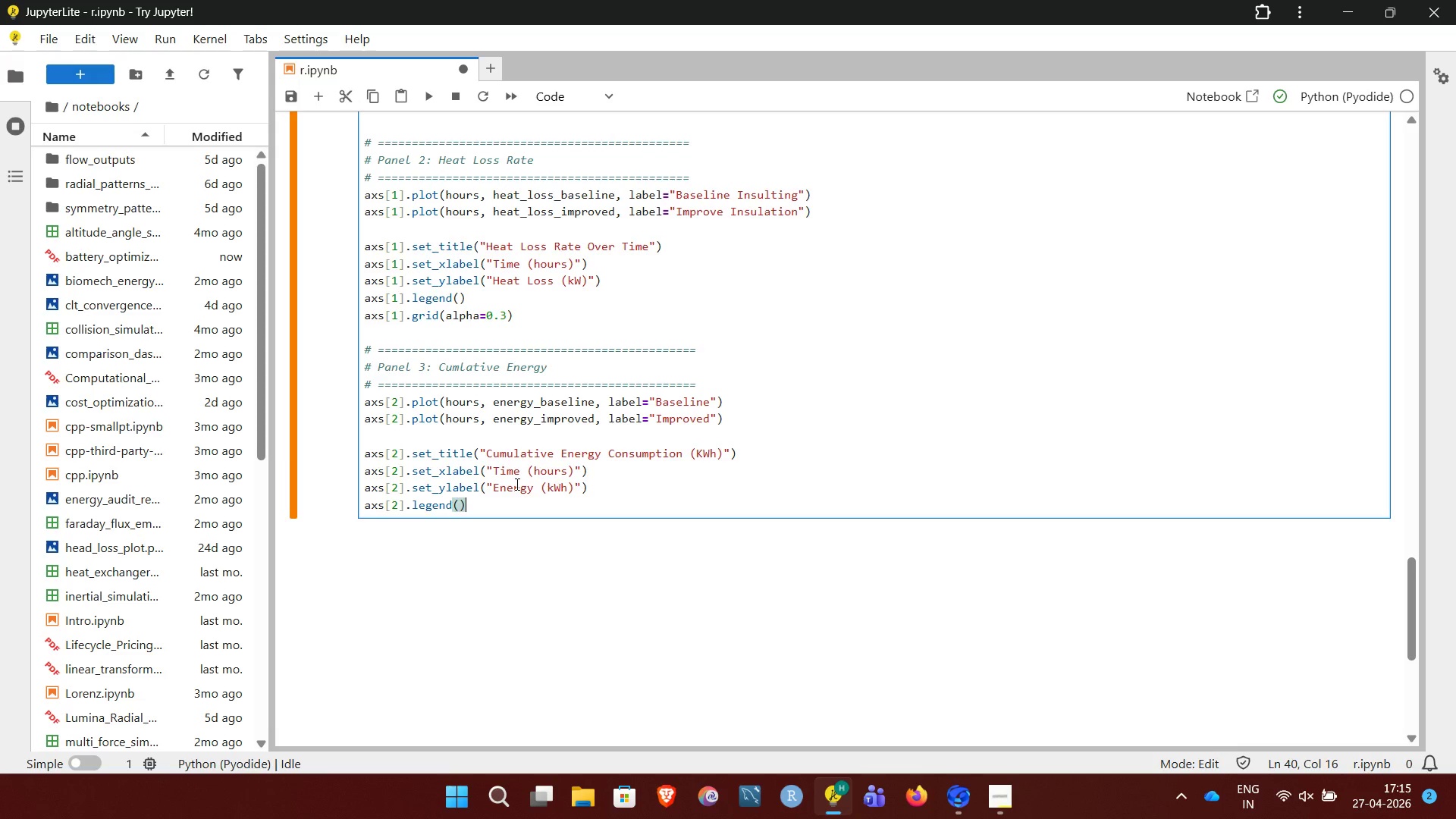 
key(Enter)
 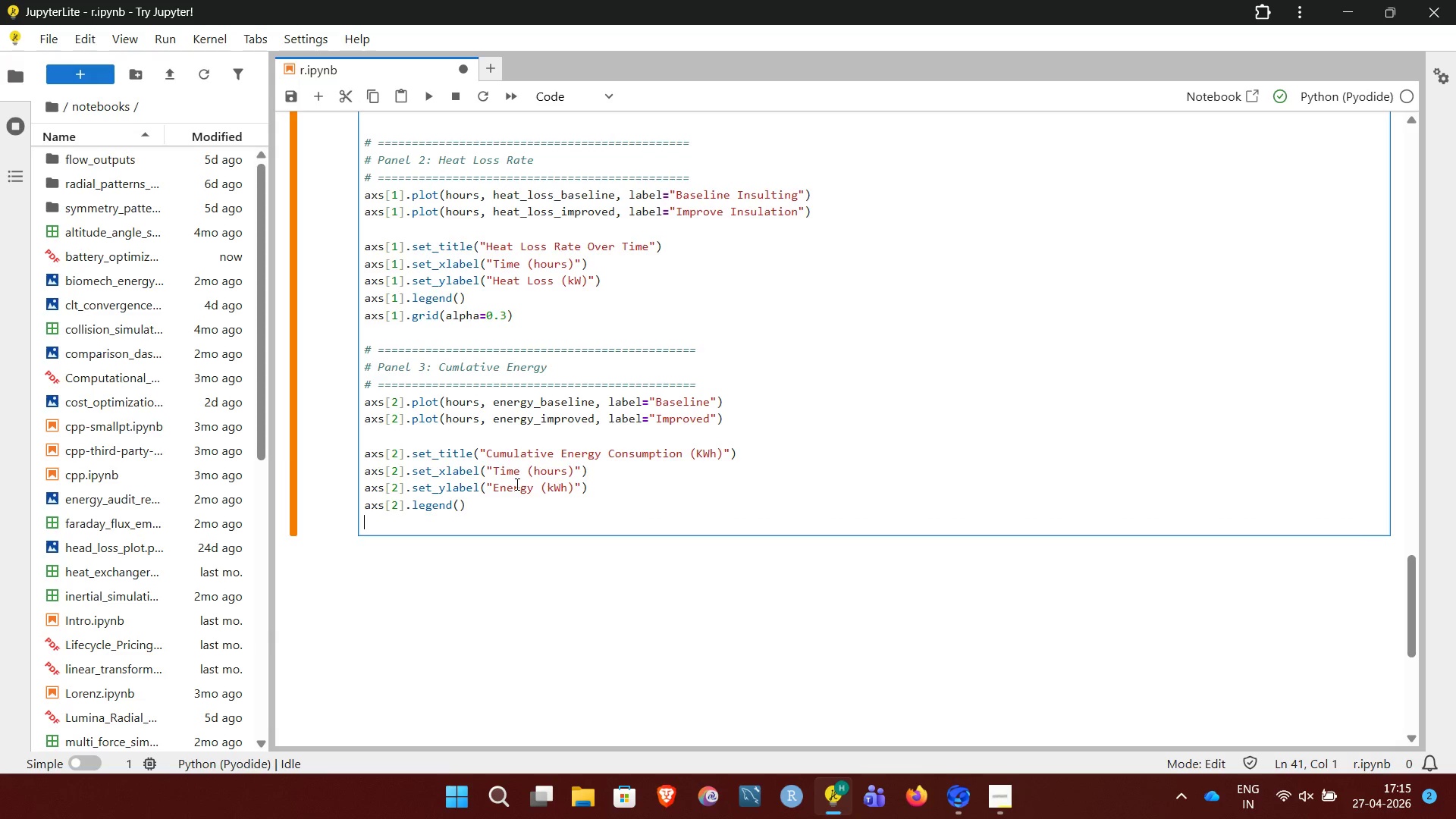 
type(axs[2].grid(alpha=0.3))
 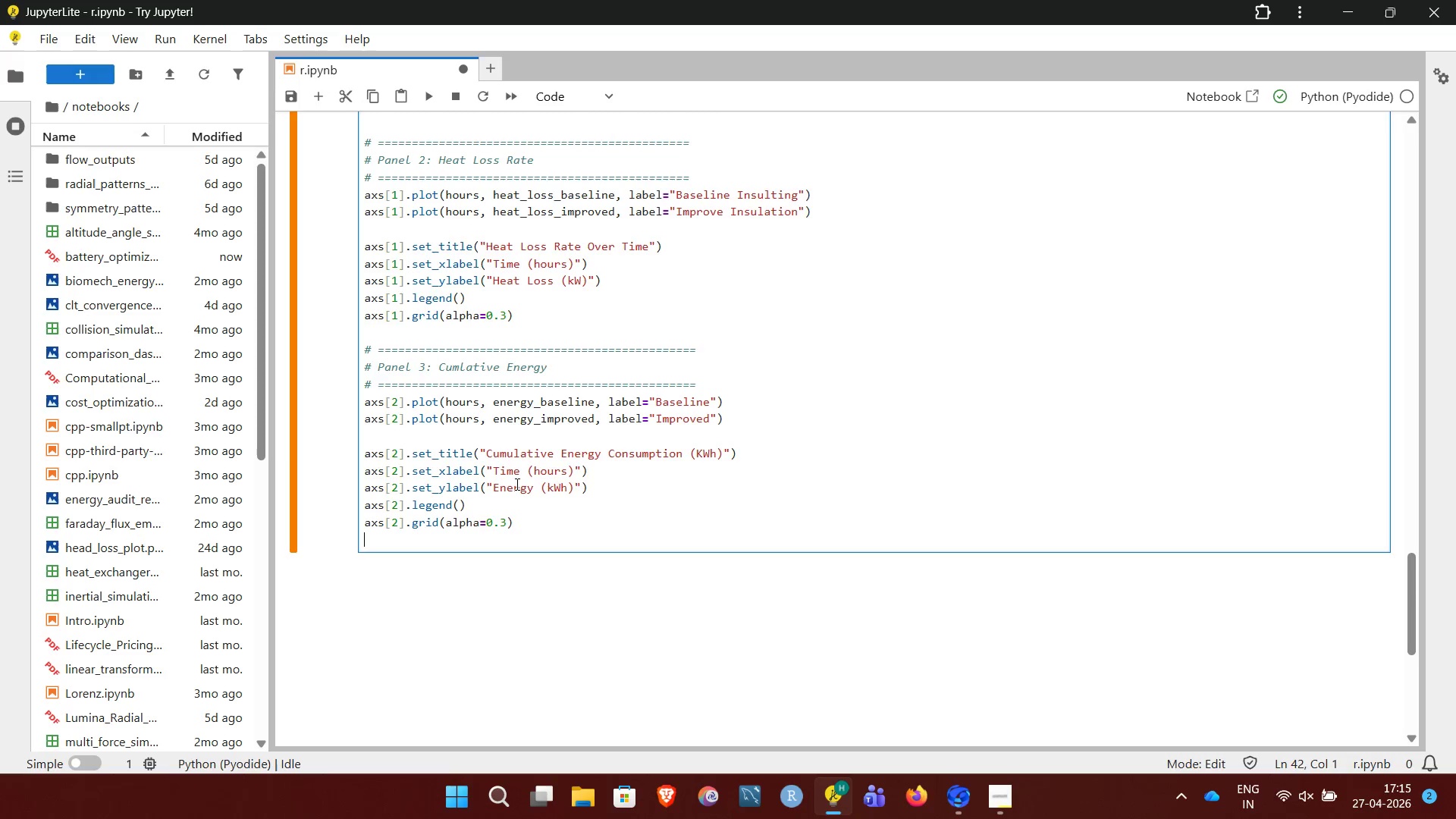 
 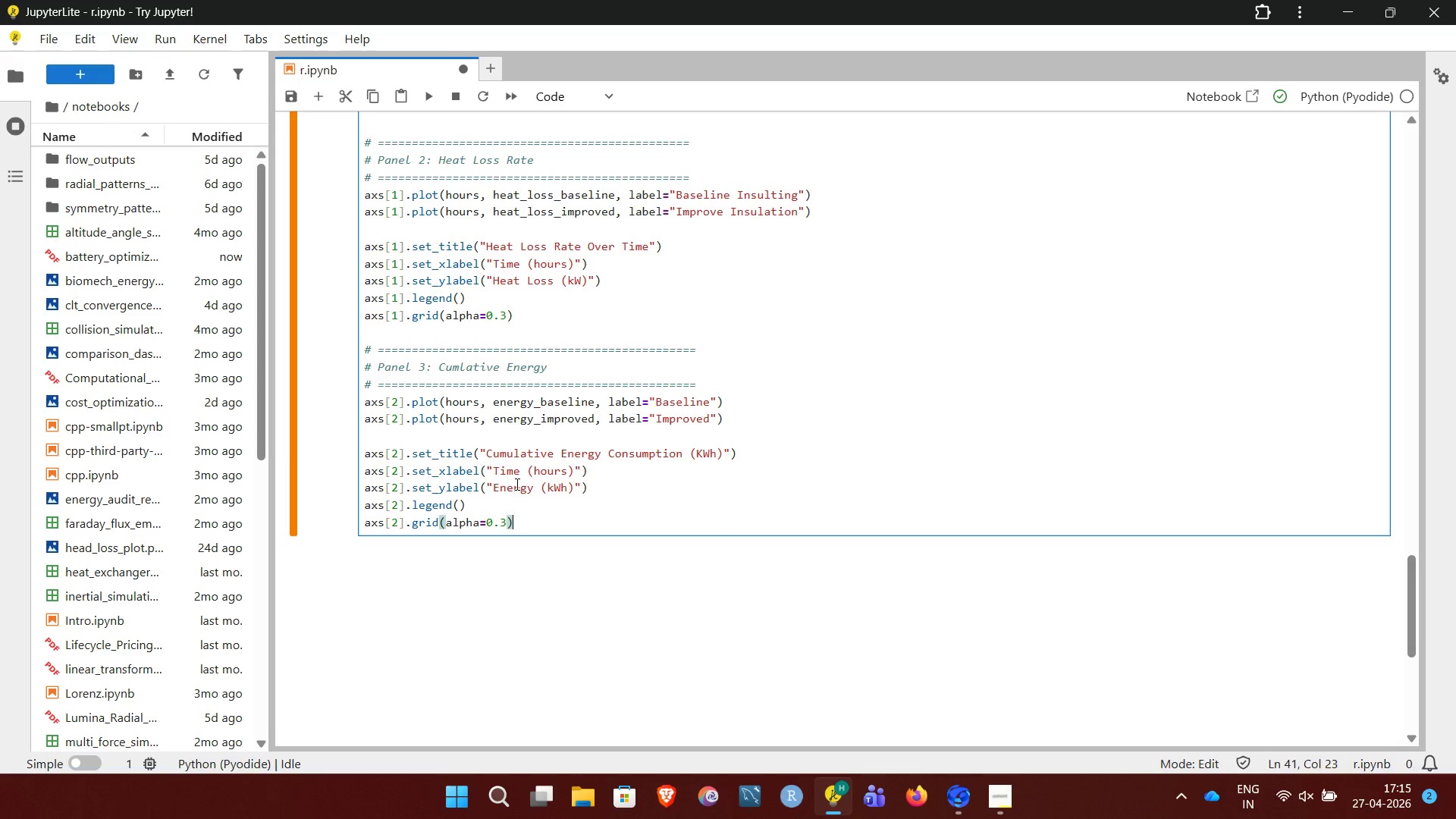 
key(Enter)
 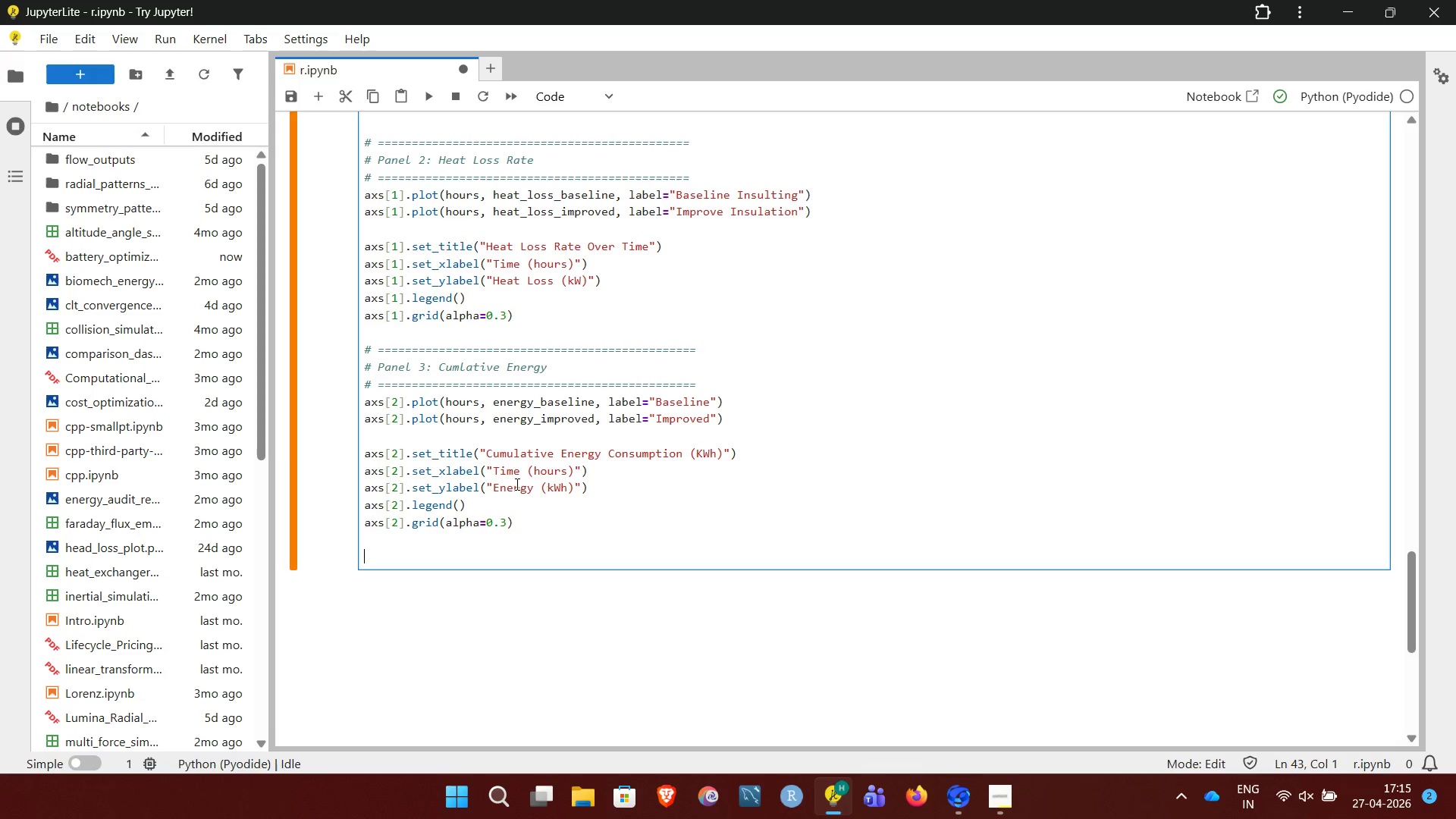 
key(Enter)
 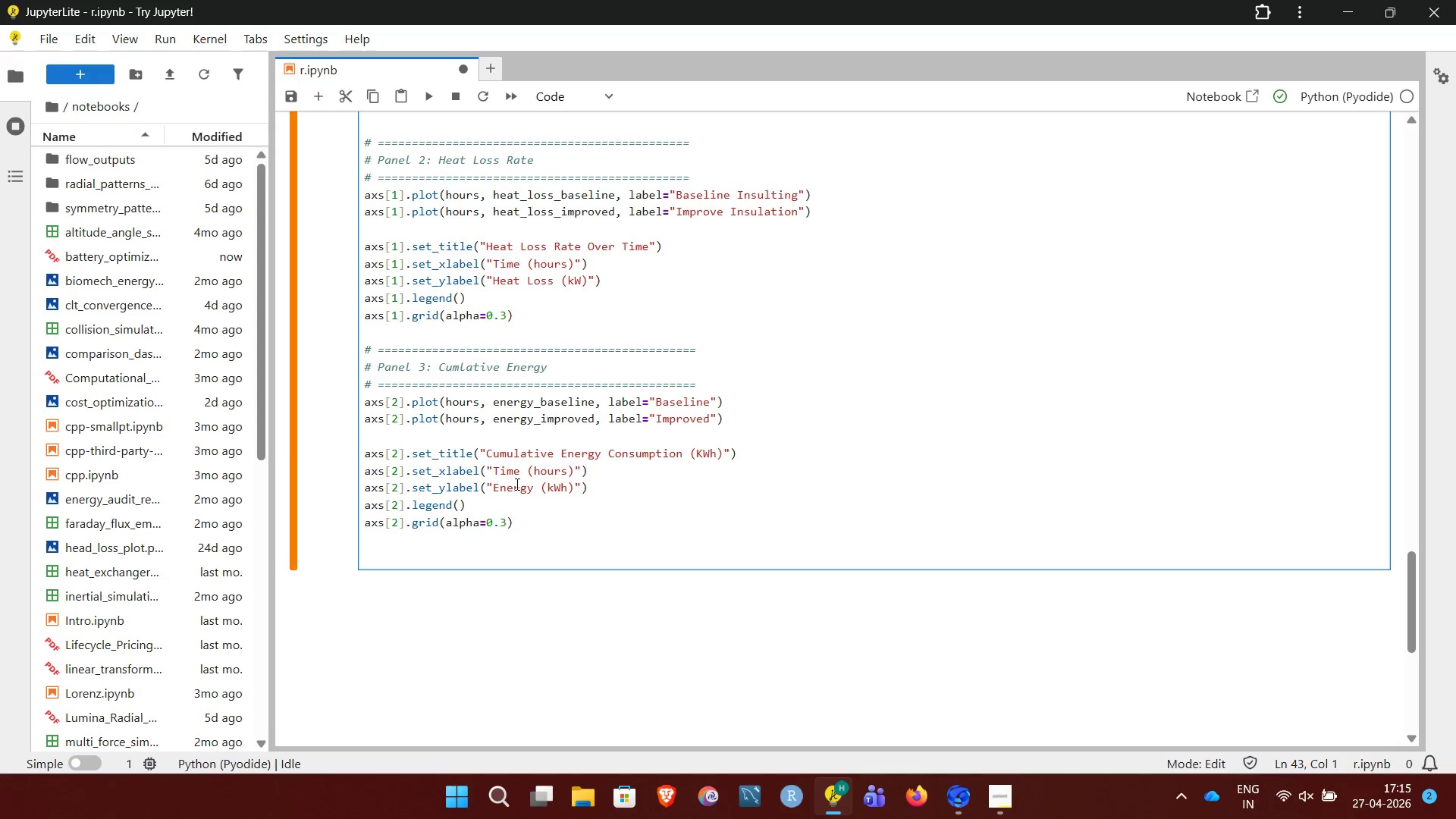 
type(plt.tight_layout())
 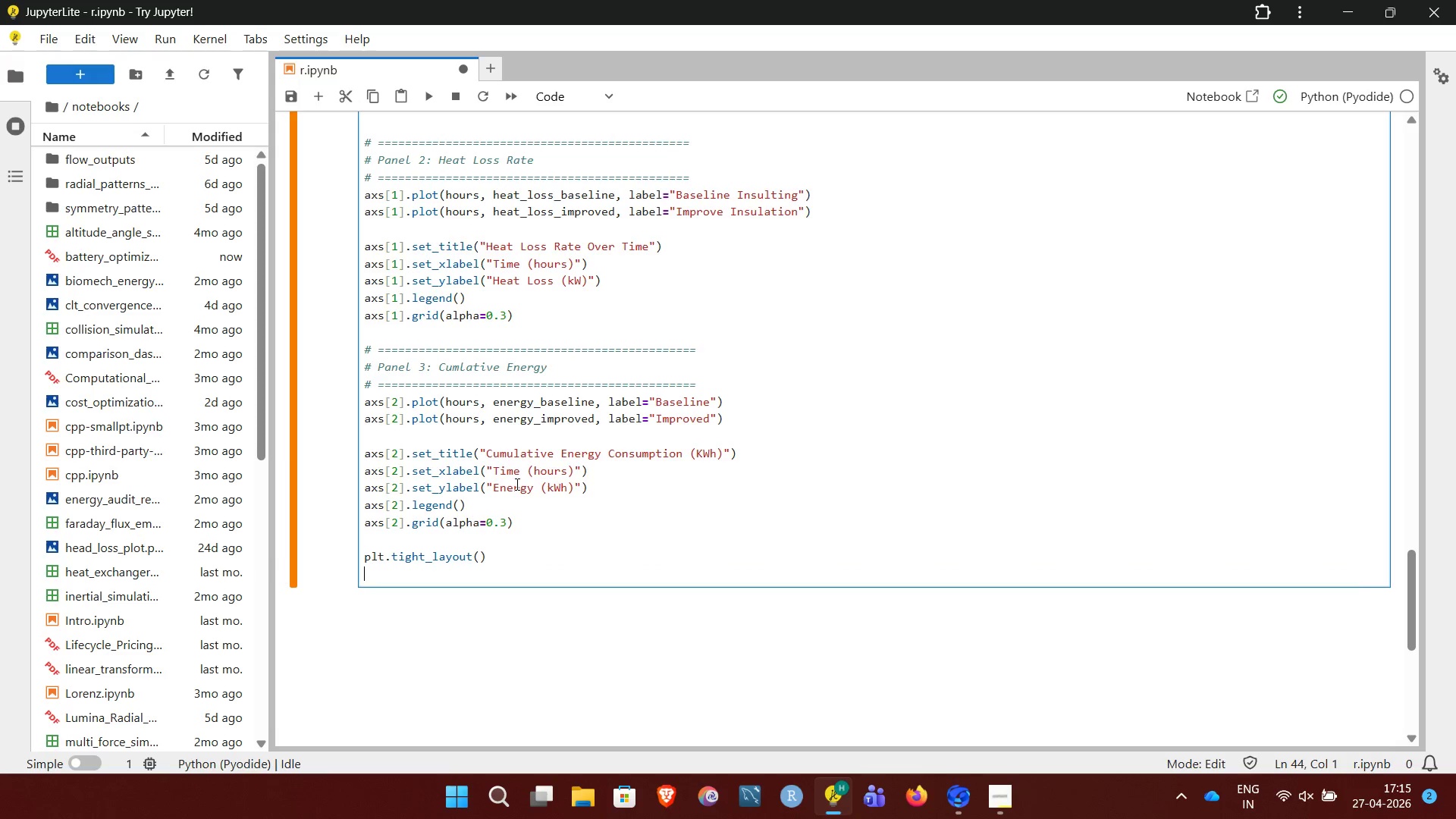 
 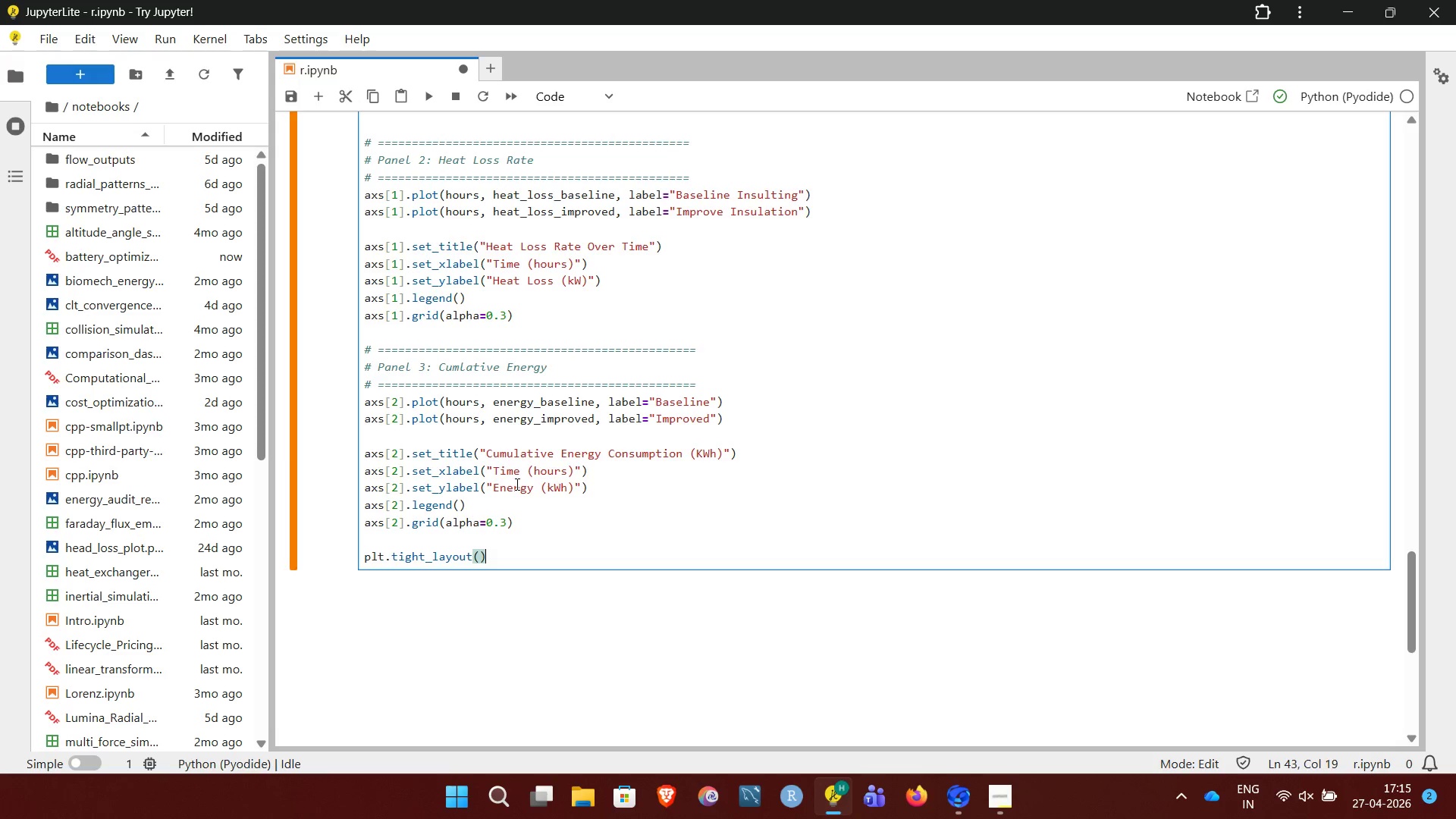 
key(Enter)
 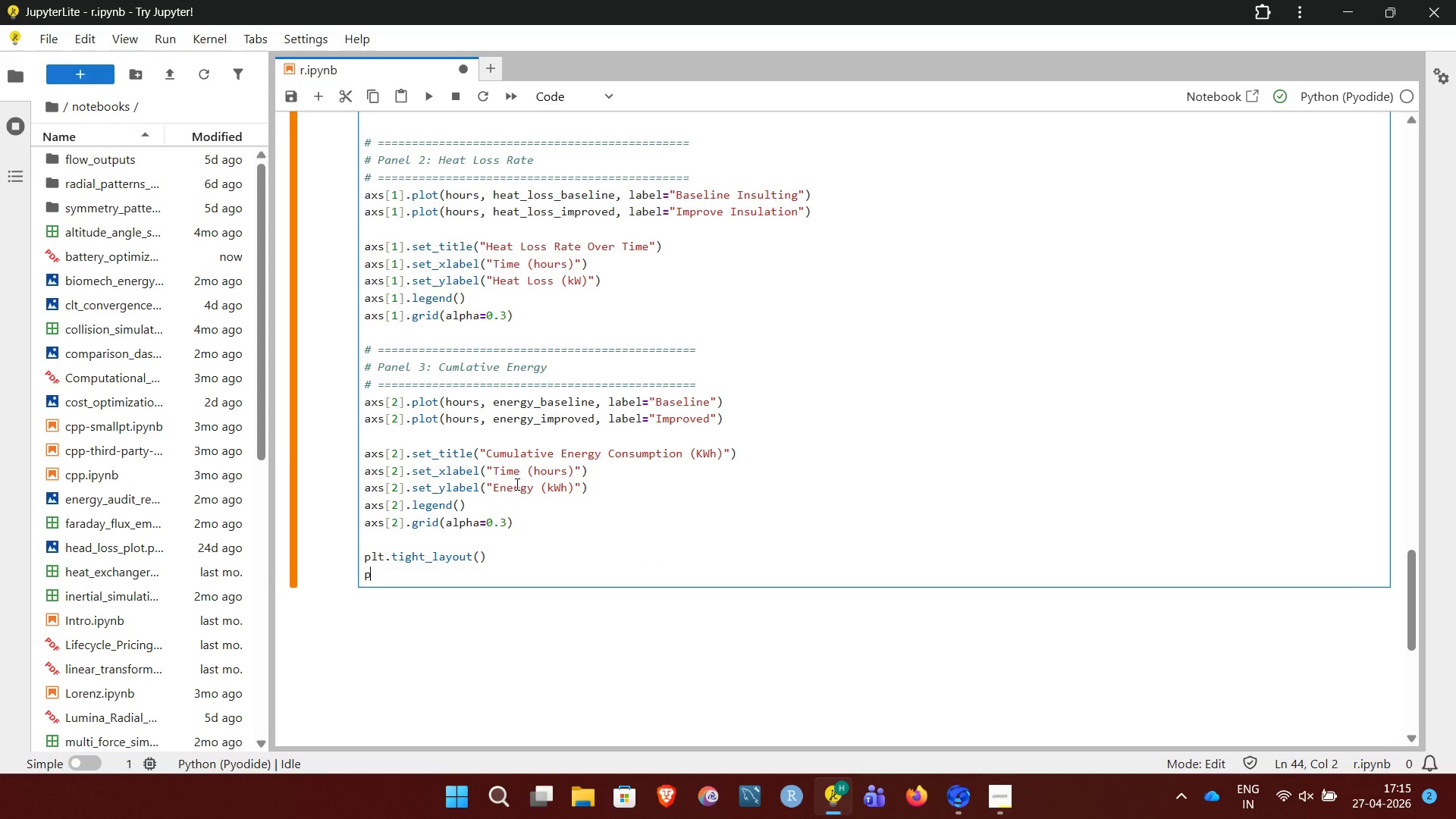 
type(plt.show())
 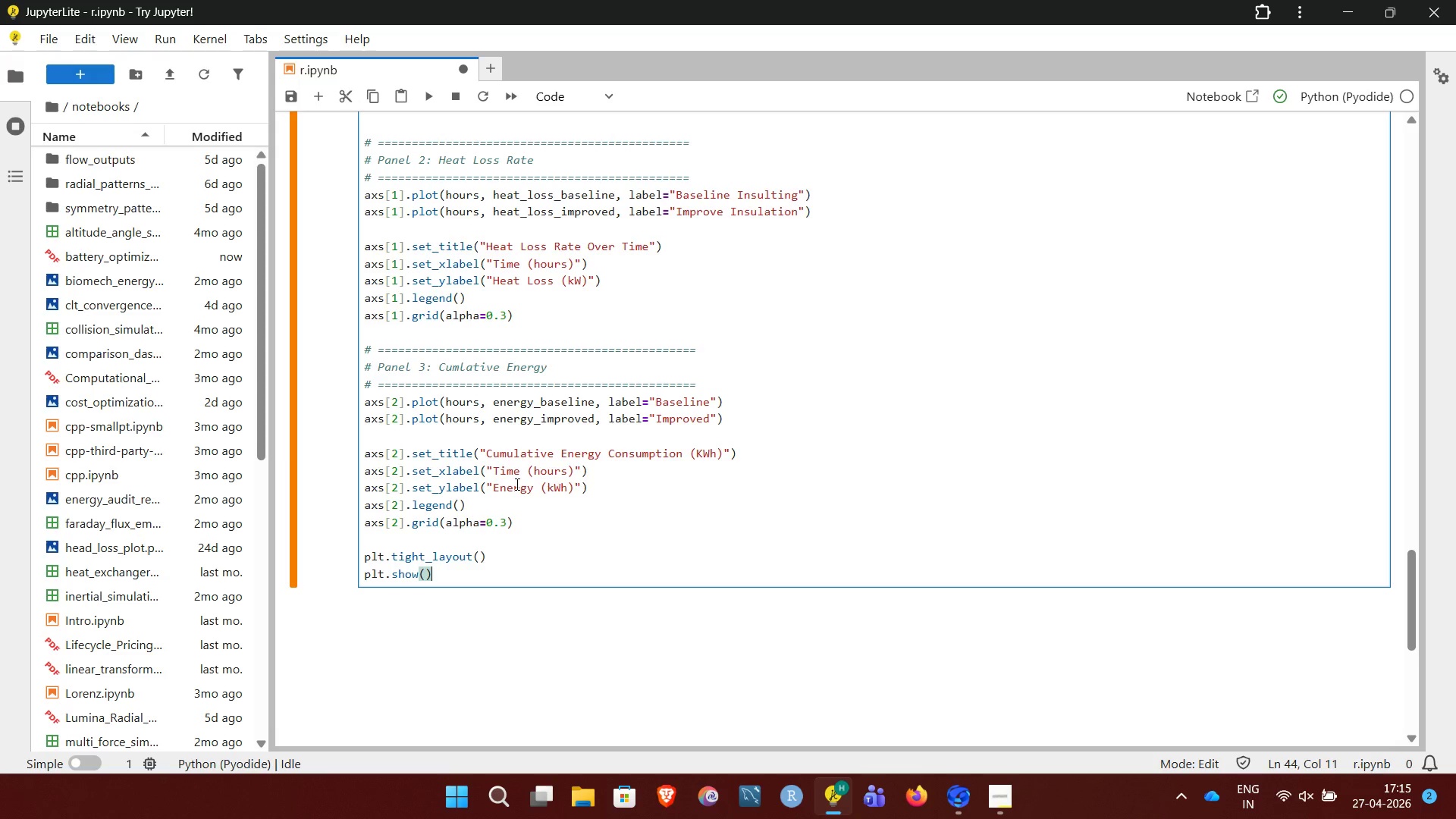 
key(Shift+Enter)
 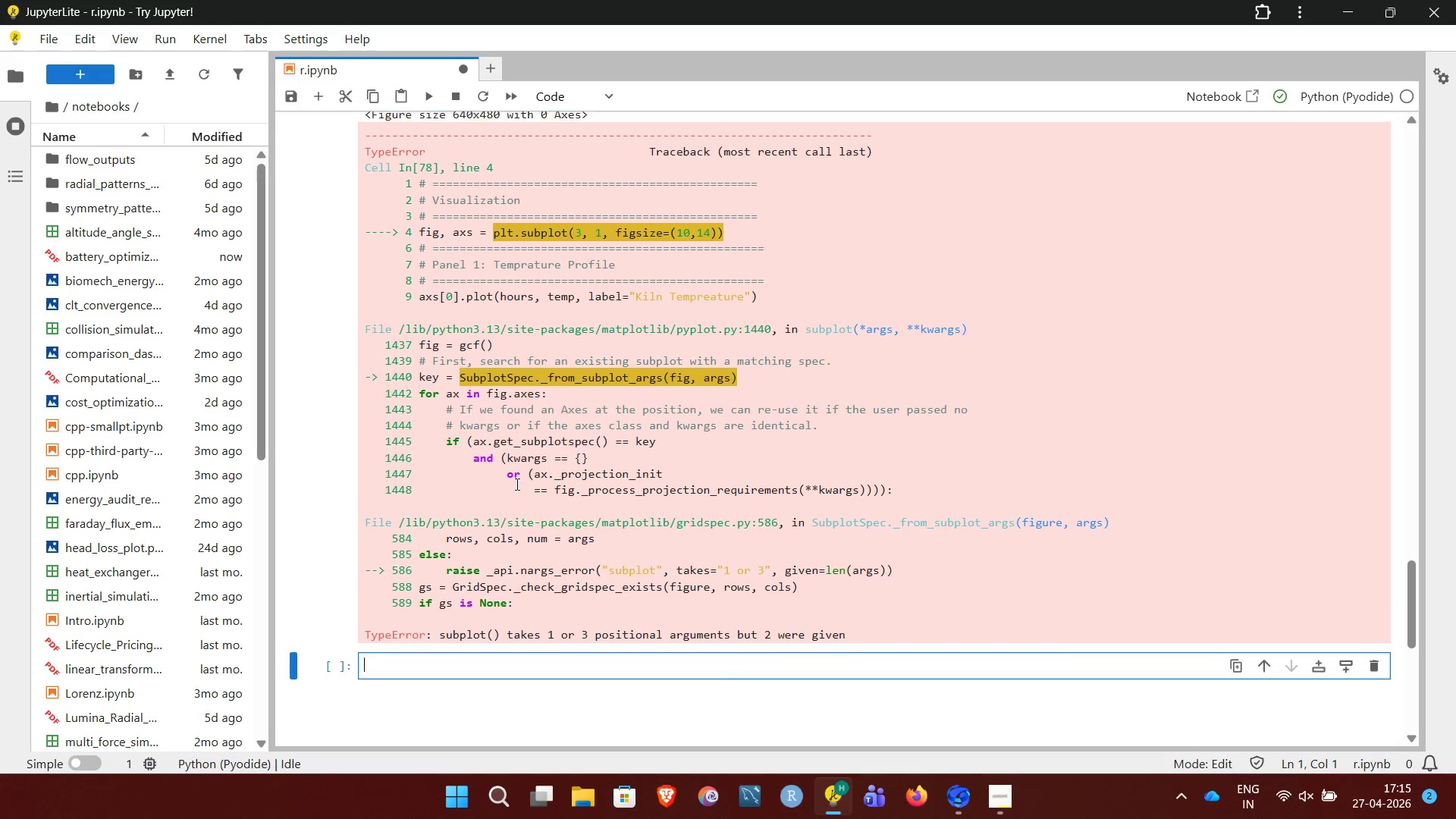 
wait(13.42)
 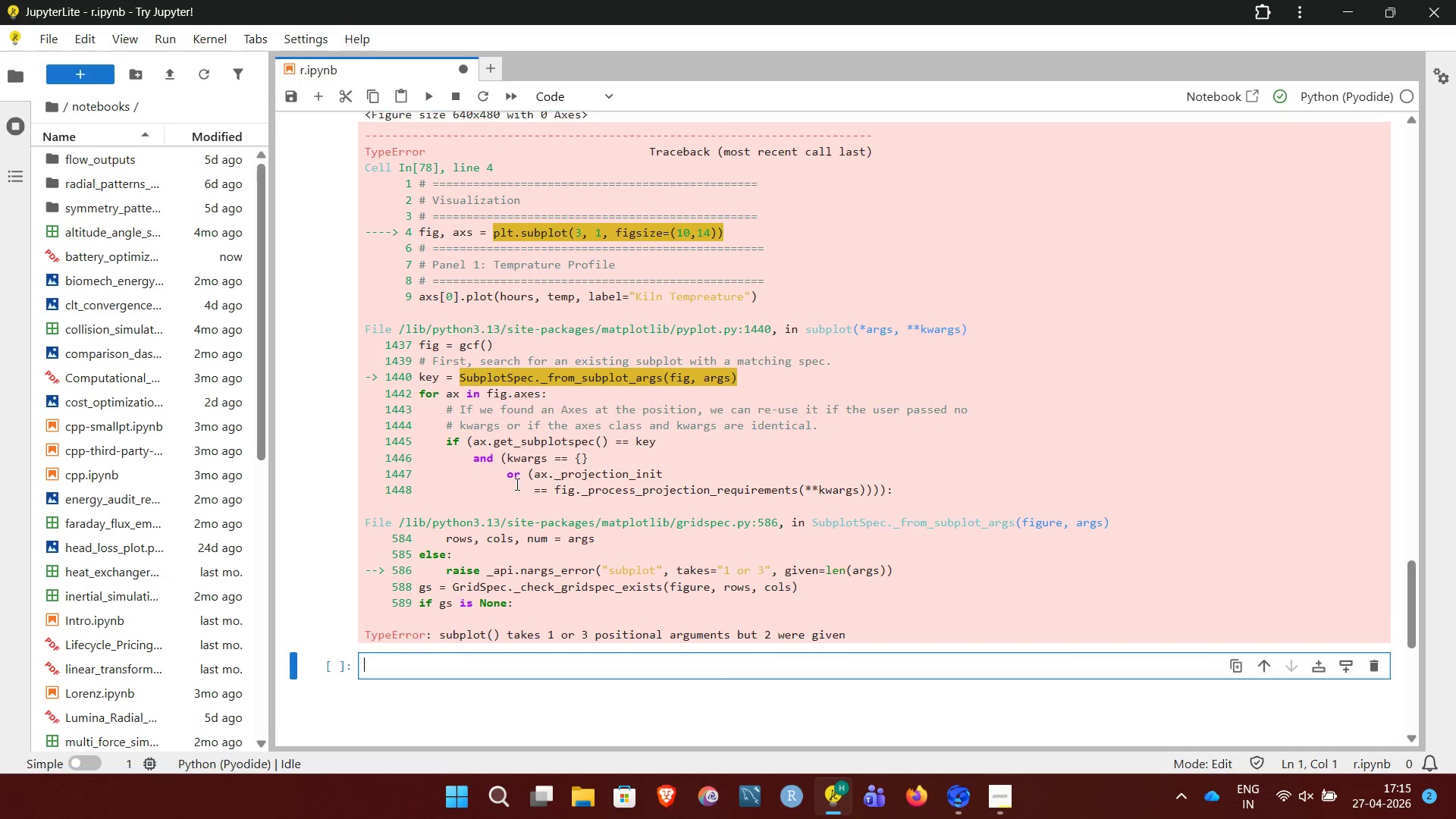 
left_click([513, 301])
 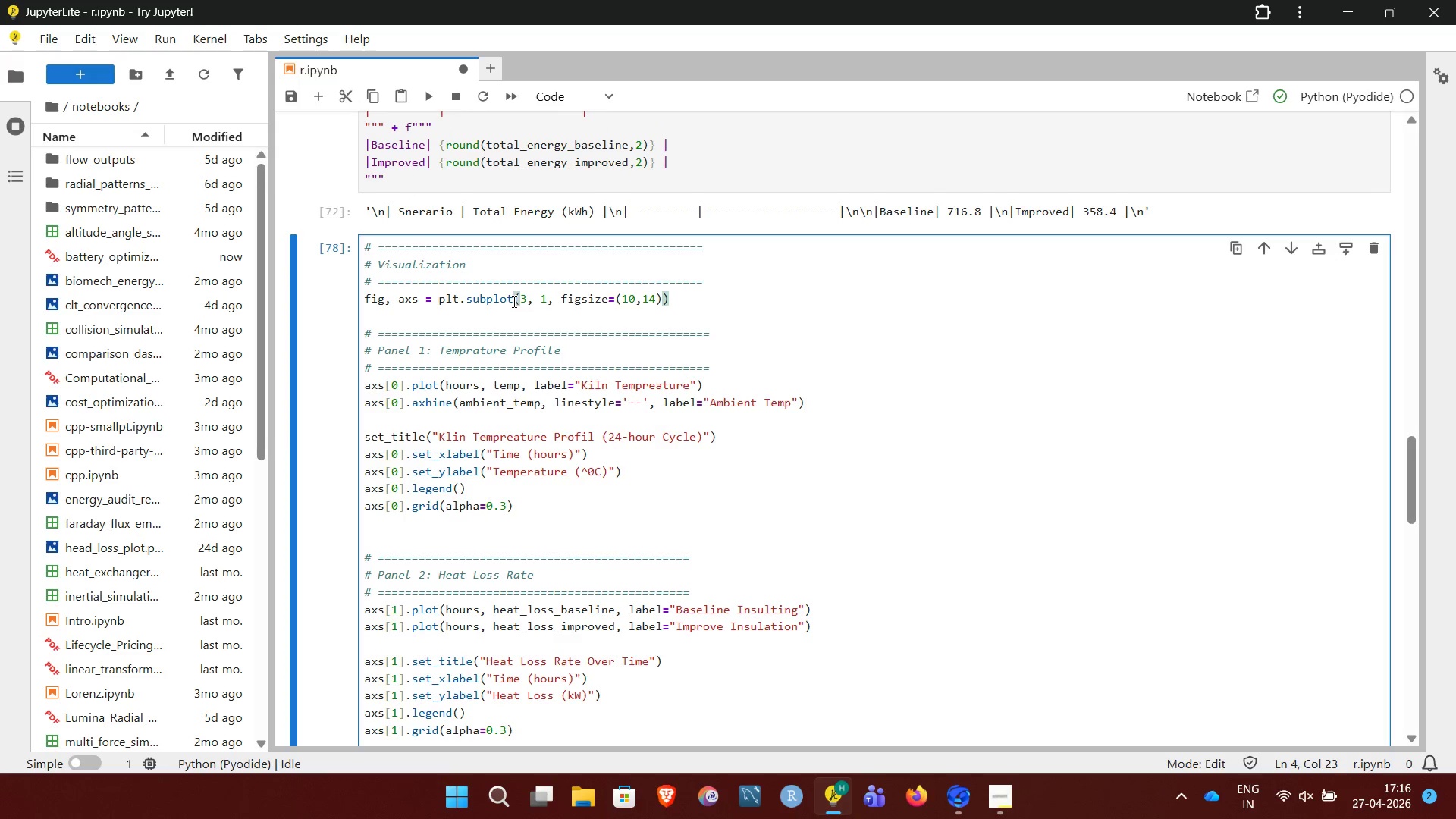 
key(S)
 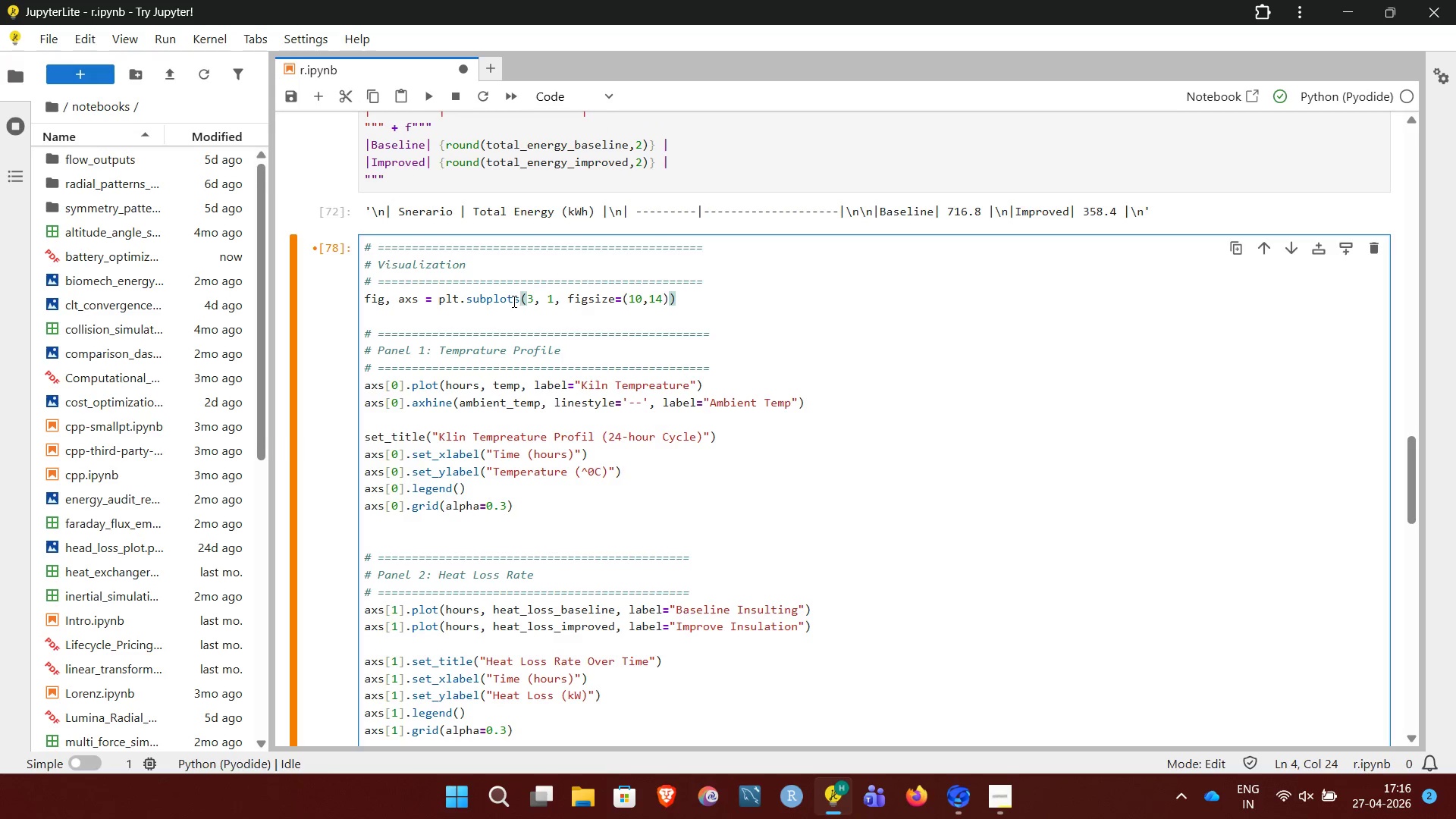 
key(Shift+Enter)
 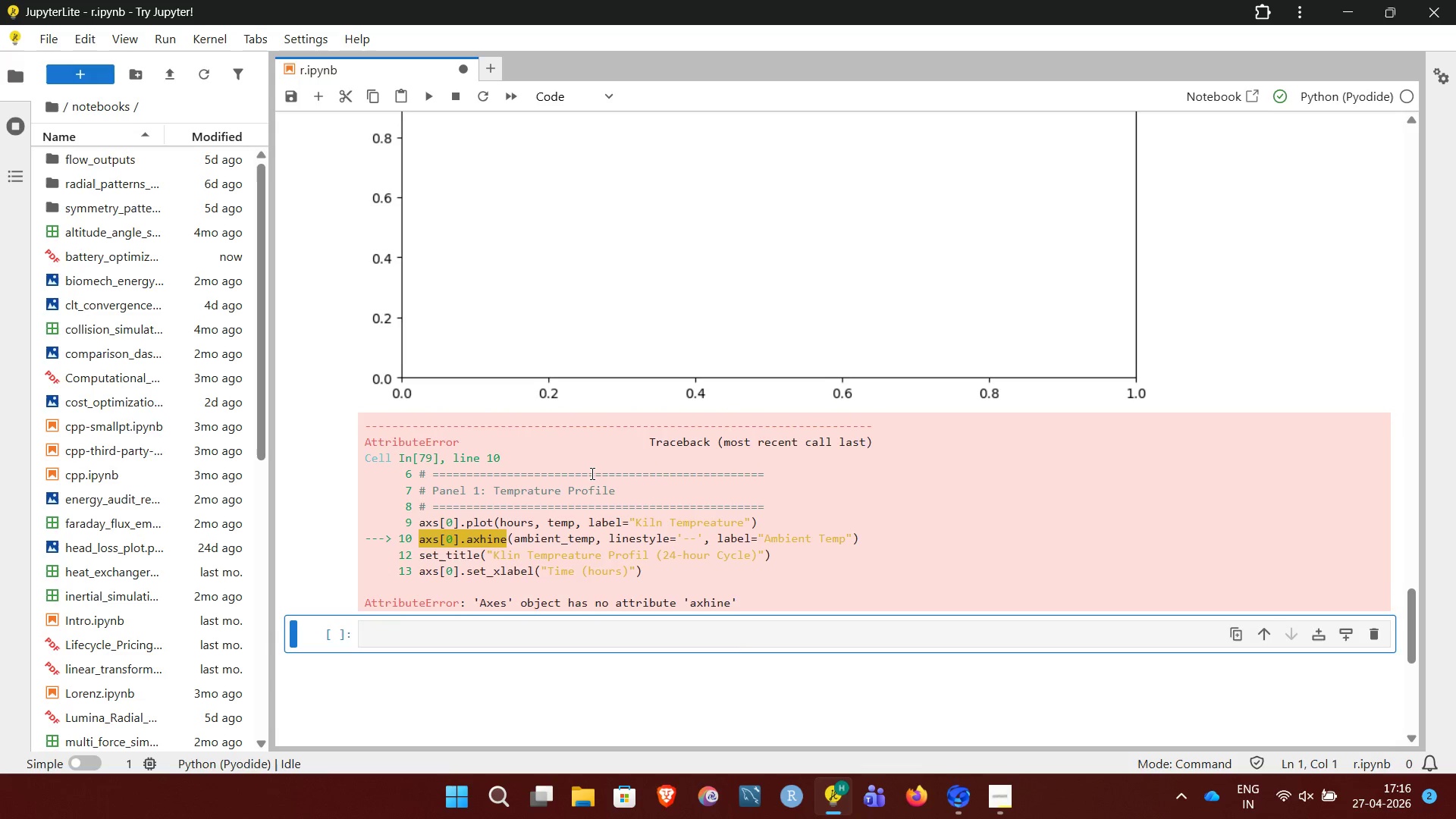 
wait(16.56)
 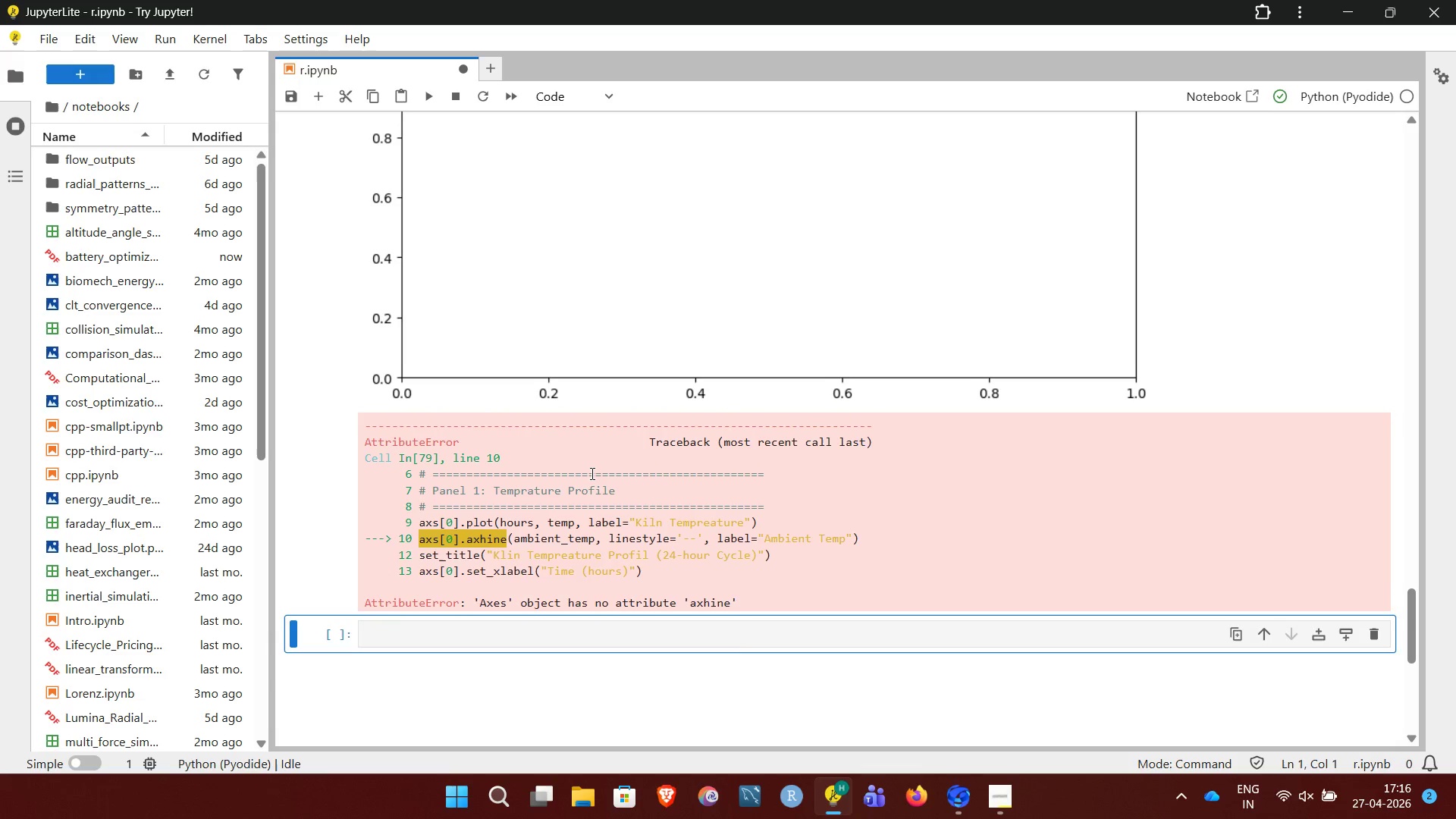 
left_click([426, 258])
 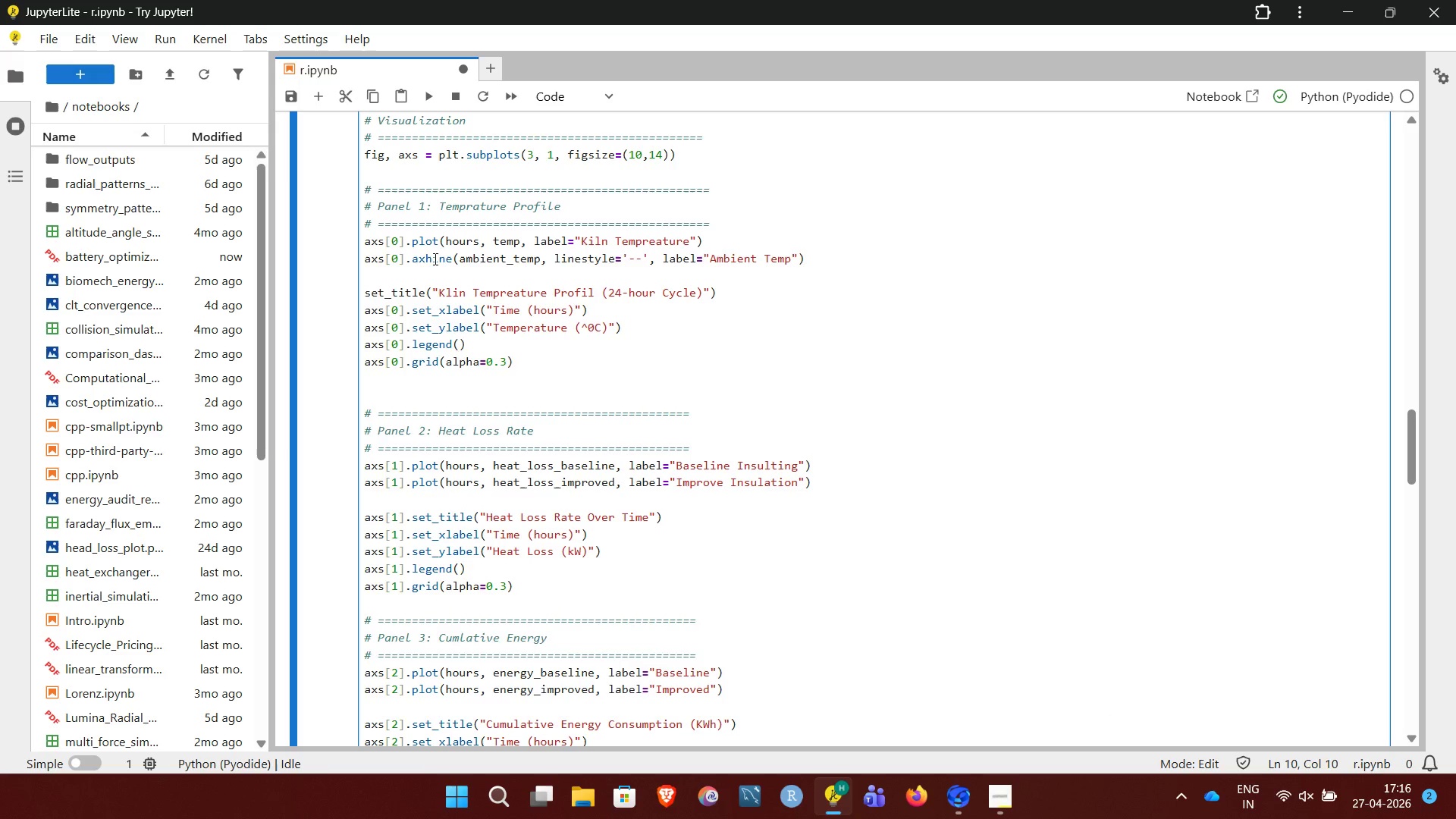 
left_click([434, 259])
 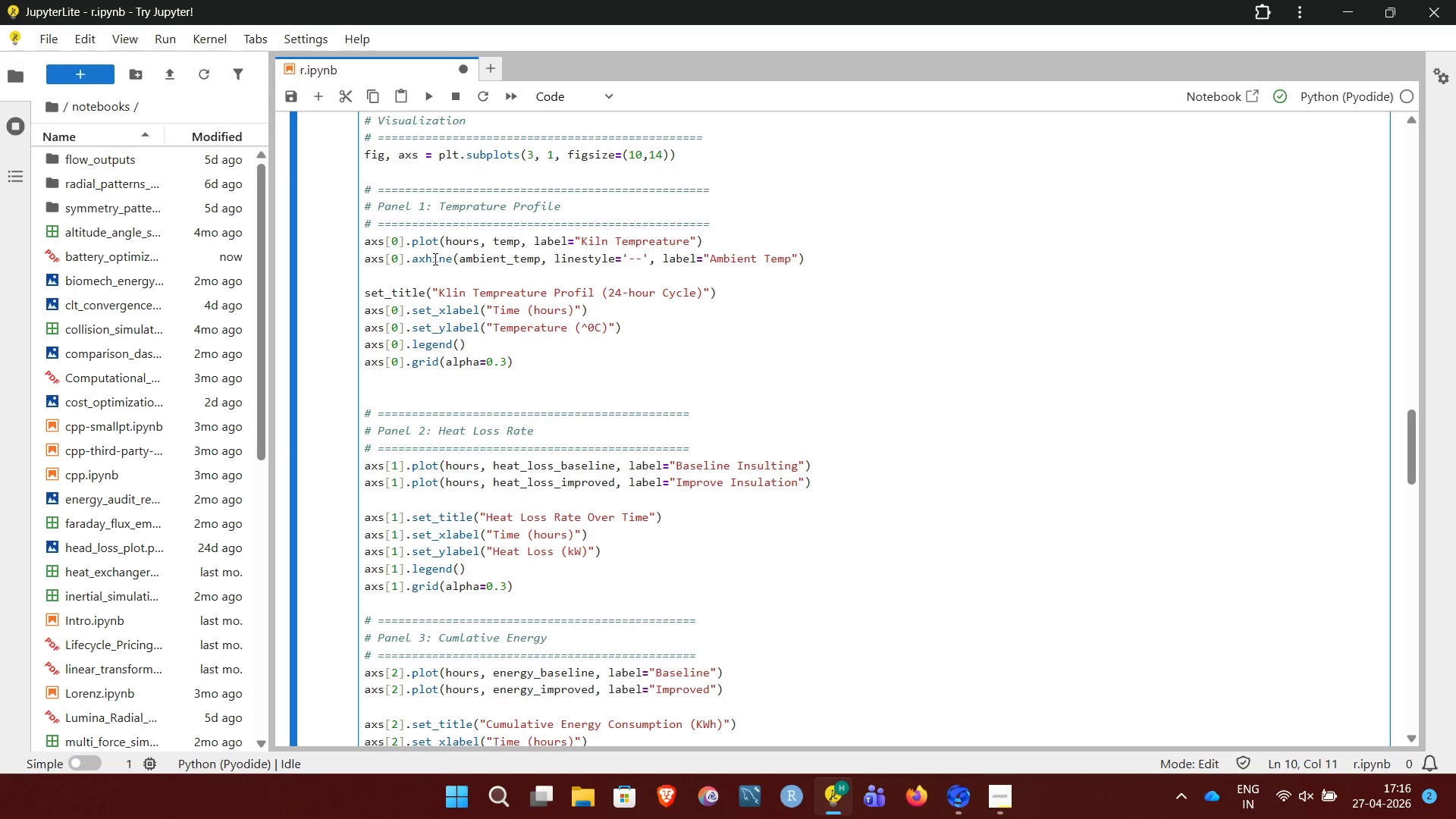 
key(L)
 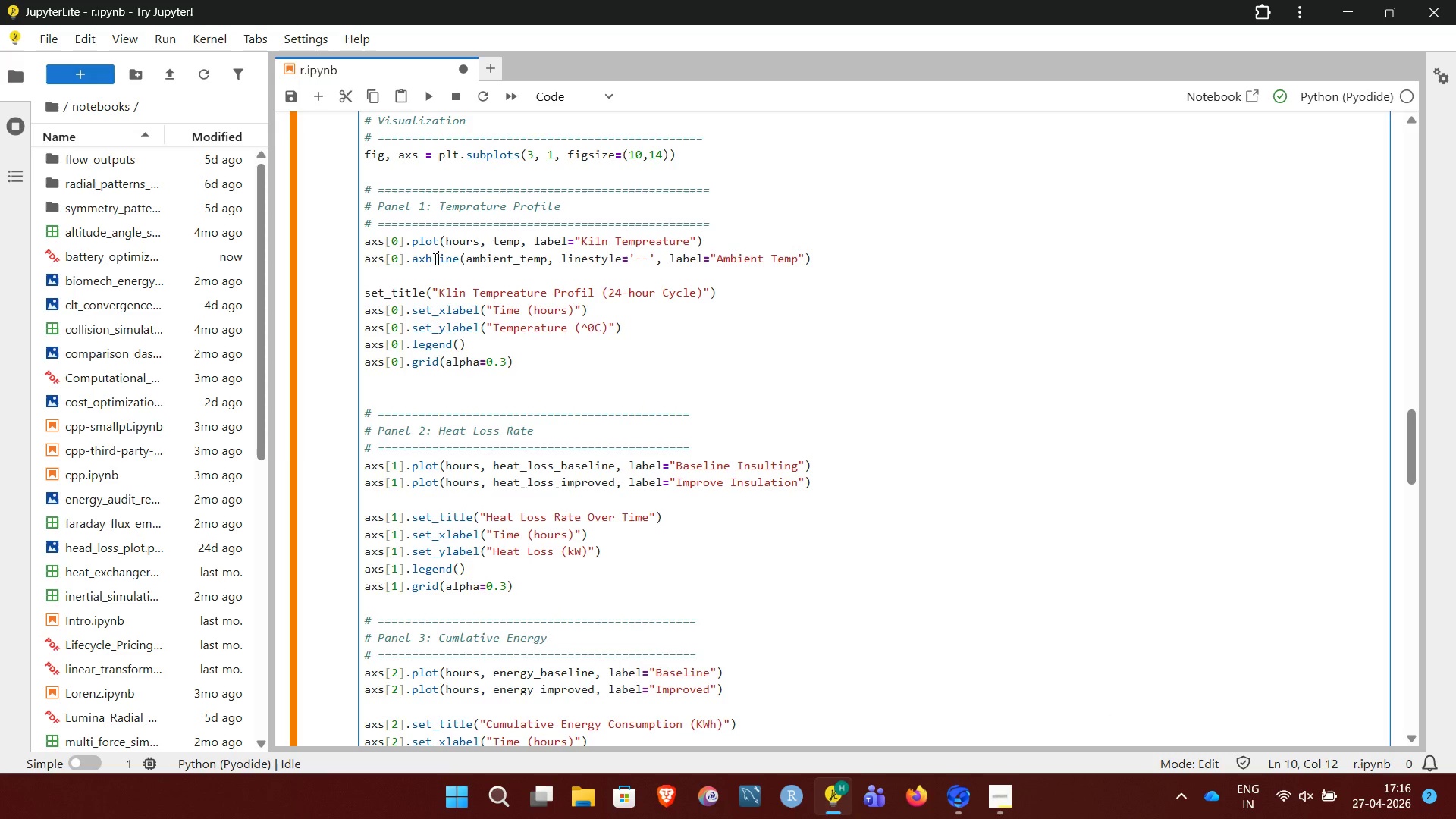 
key(Shift+Enter)
 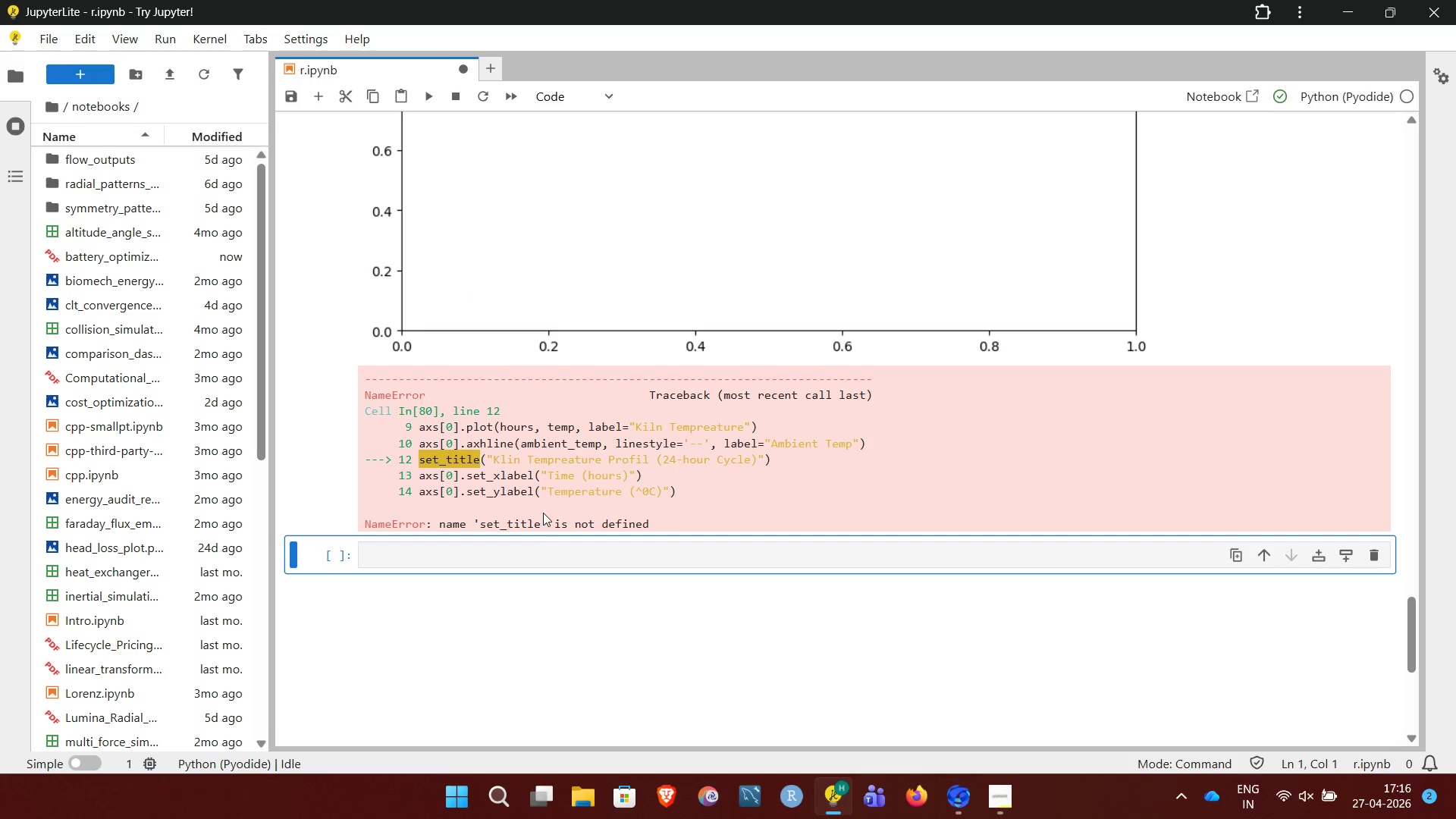 
wait(22.22)
 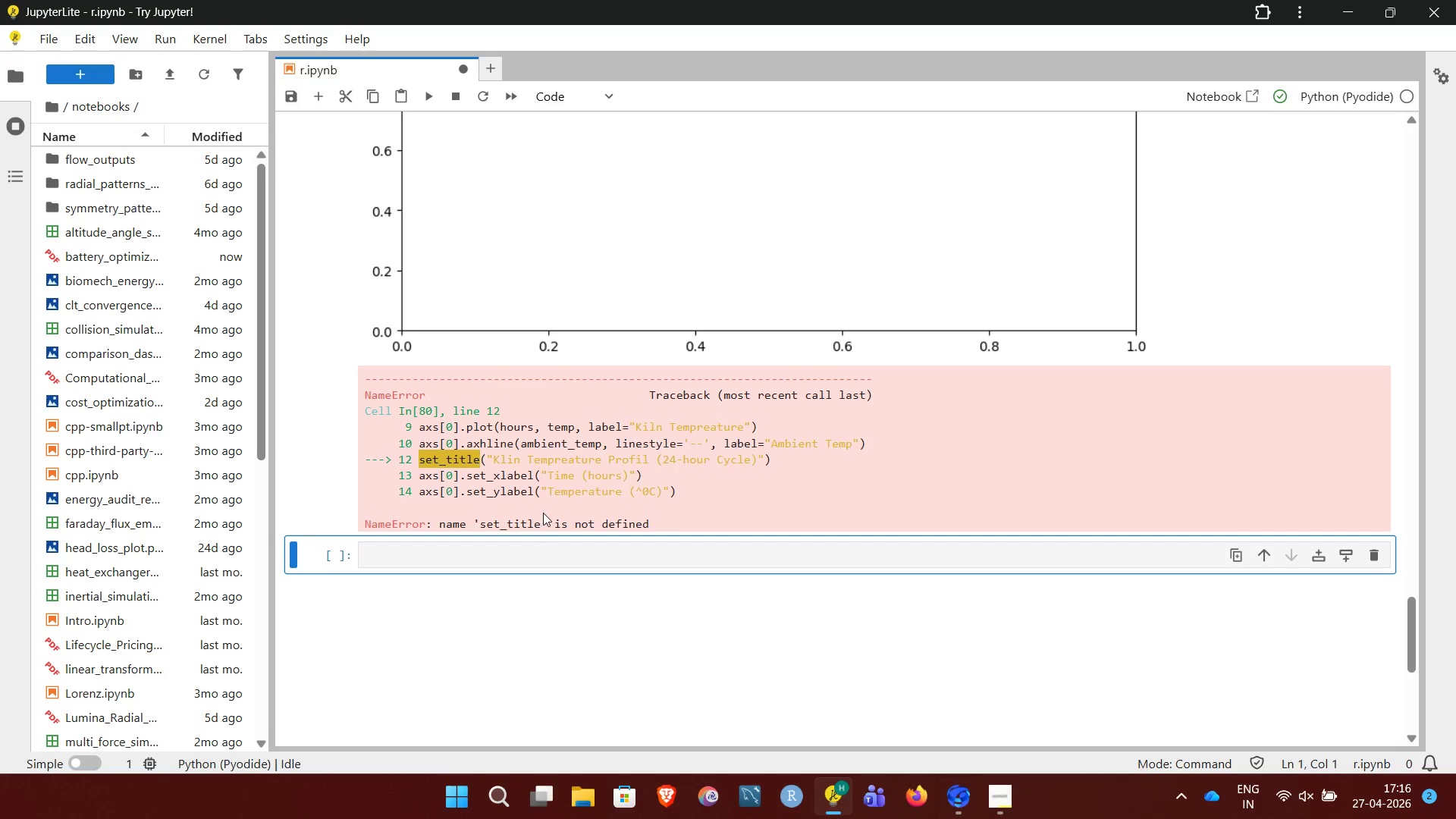 
left_click([366, 354])
 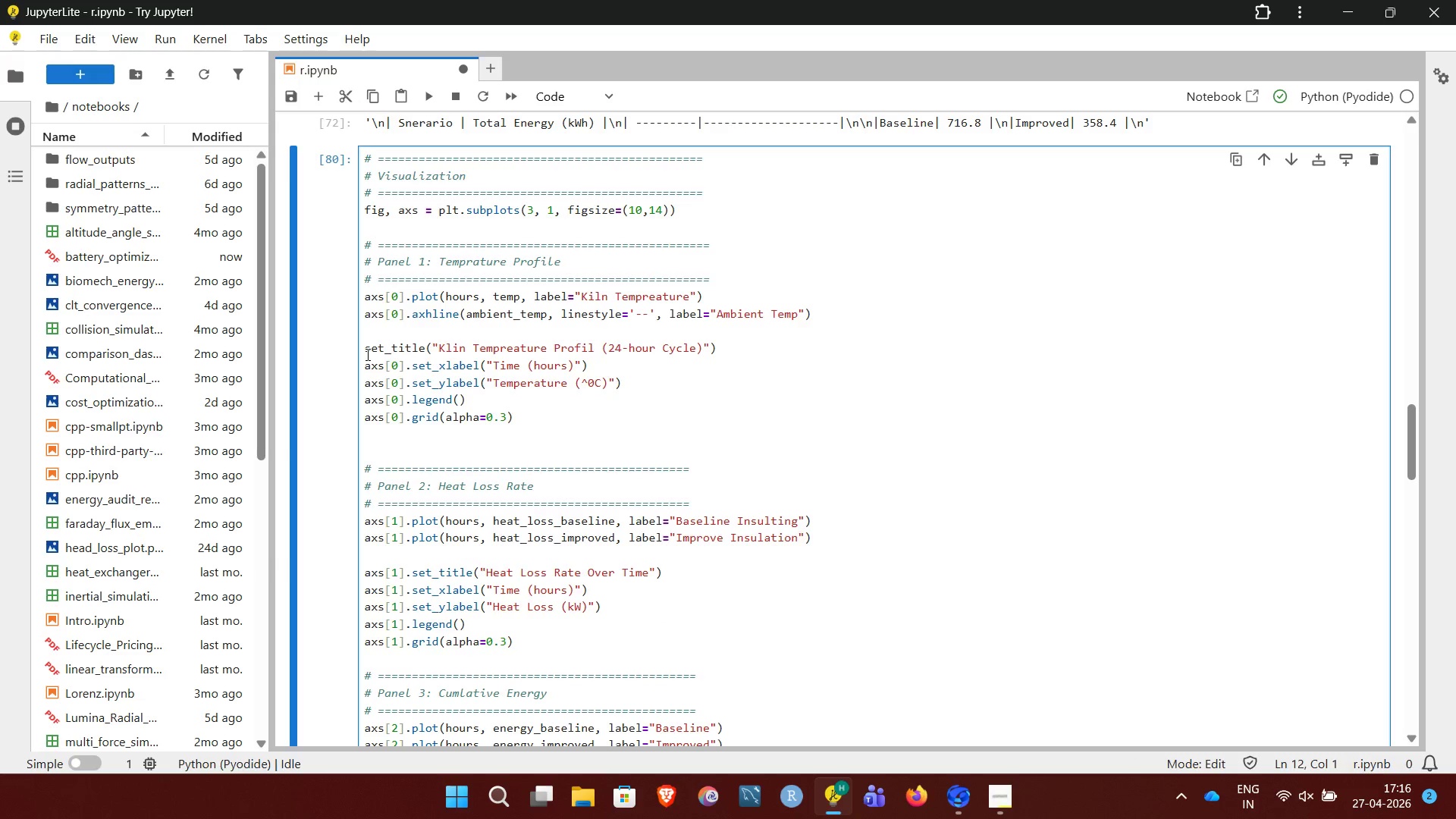 
type(ax)
 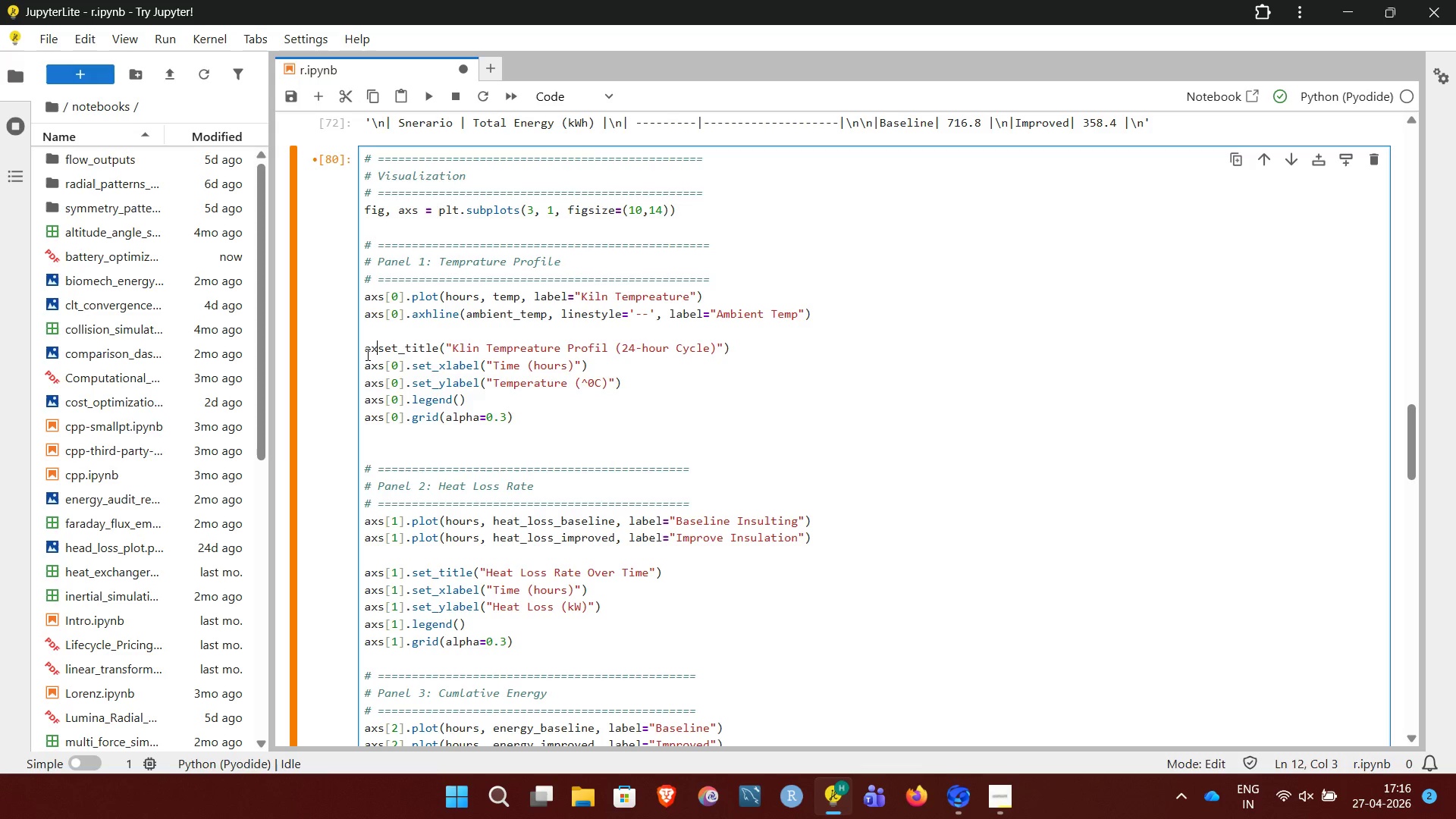 
key(S)
 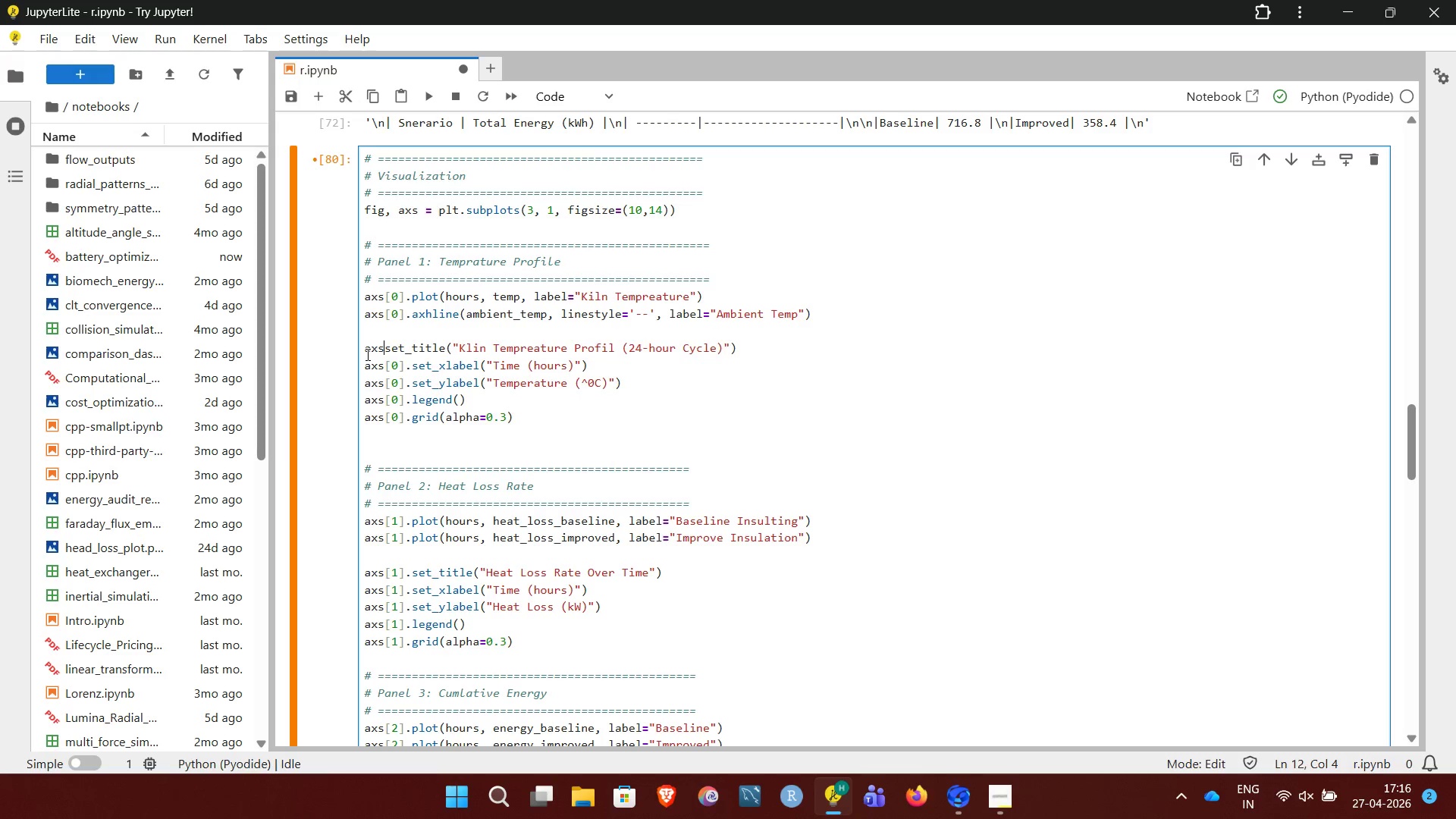 
key(BracketLeft)
 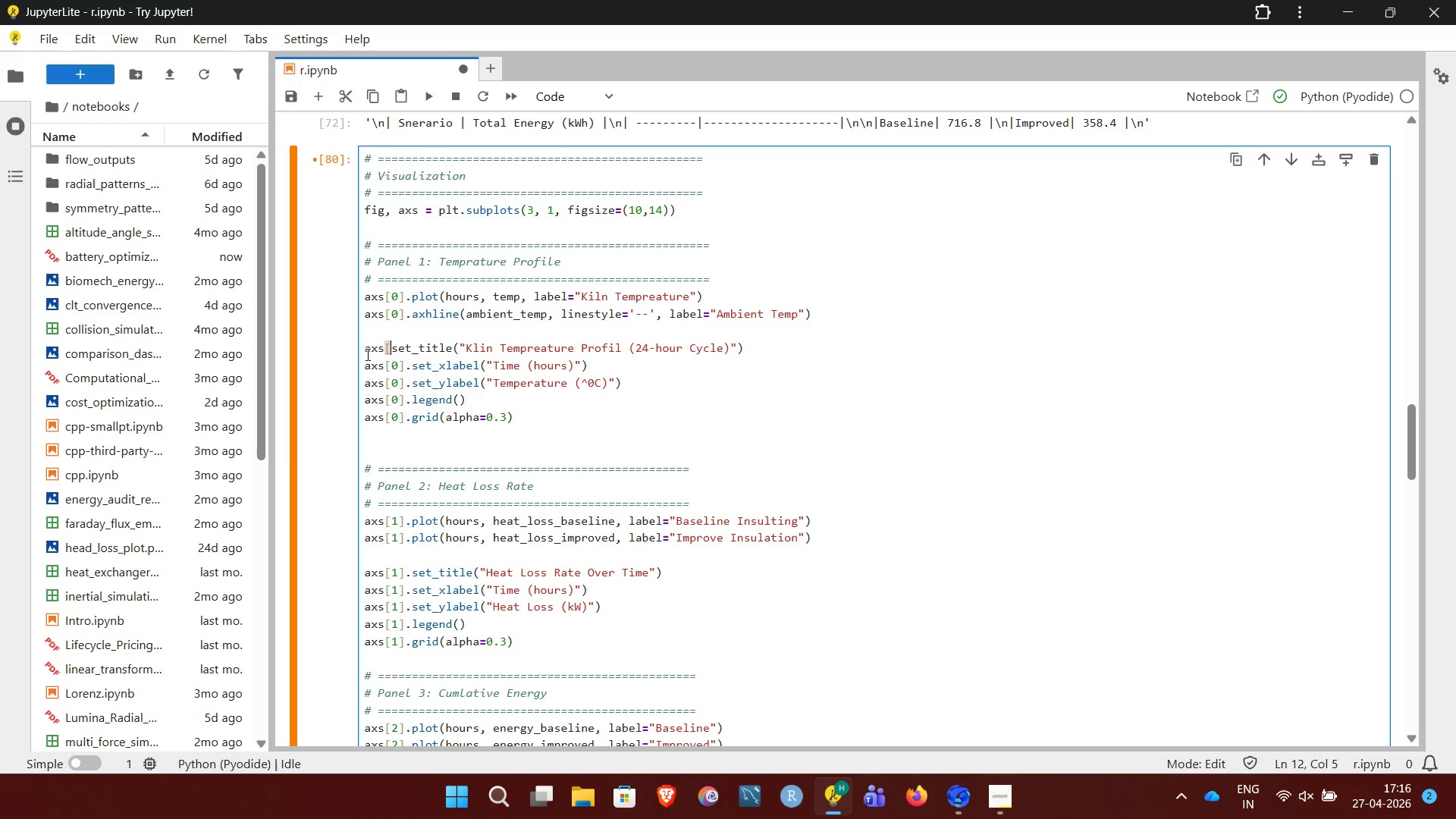 
key(0)
 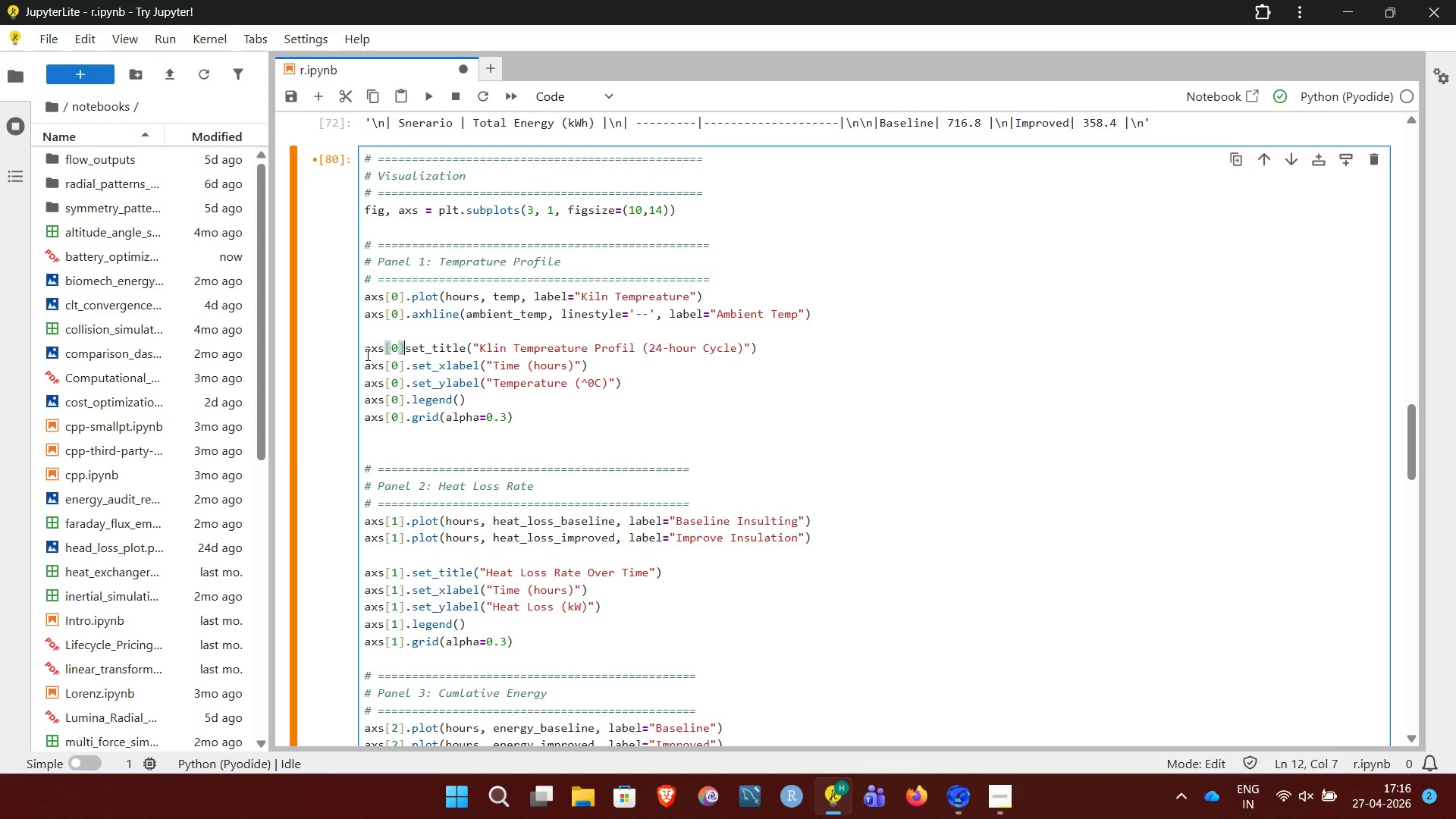 
key(BracketRight)
 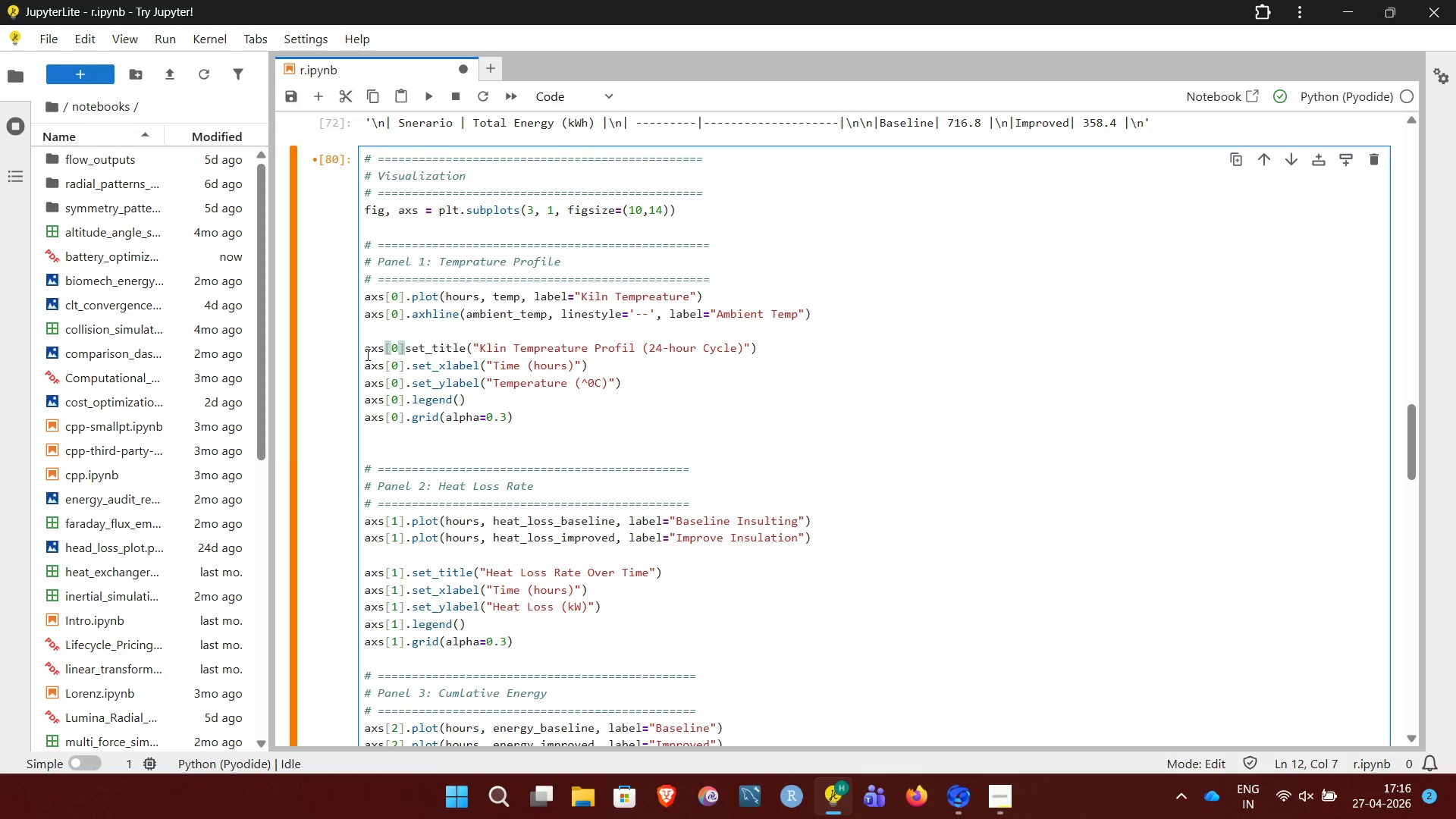 
key(Period)
 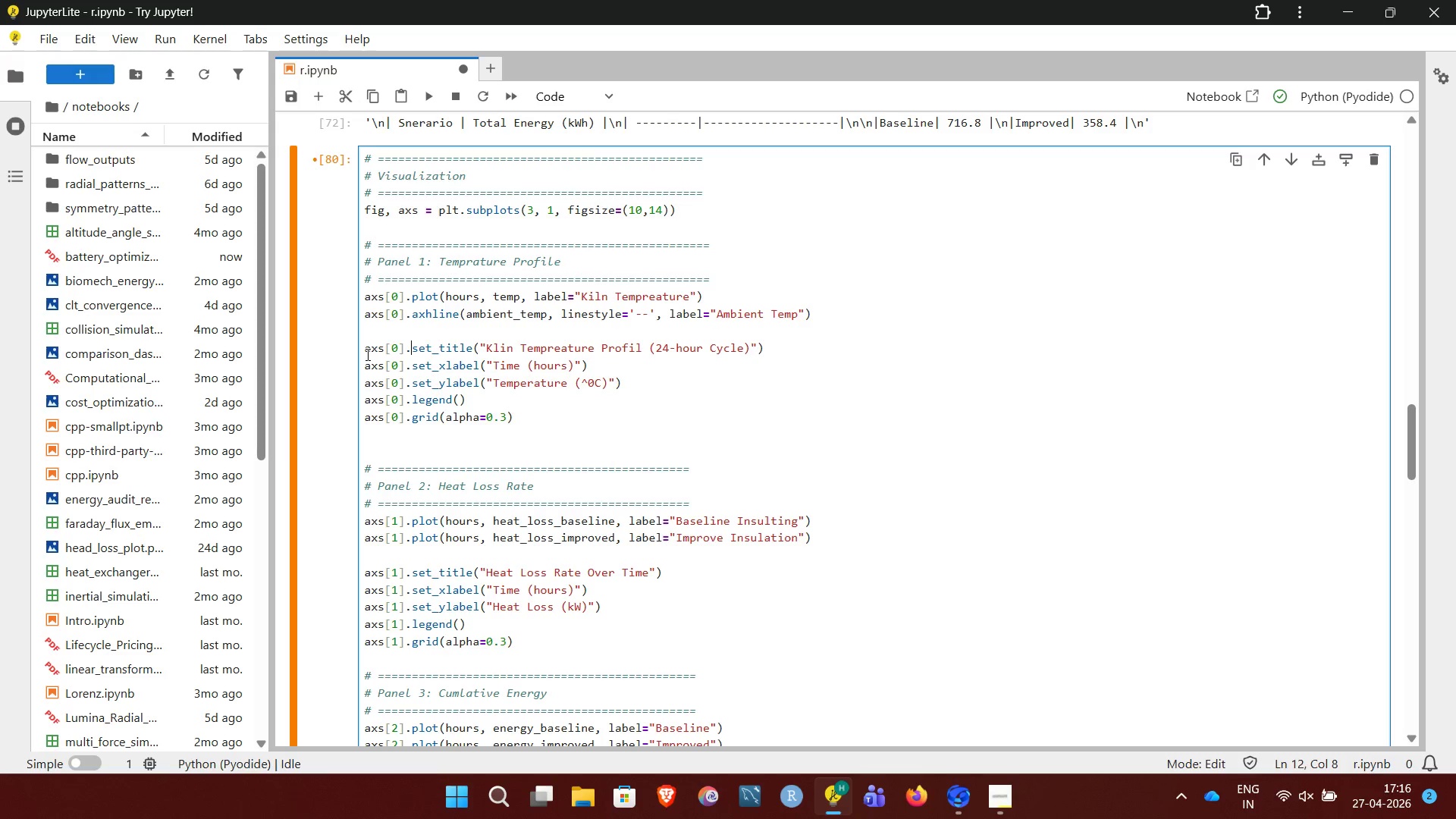 
key(Shift+Enter)
 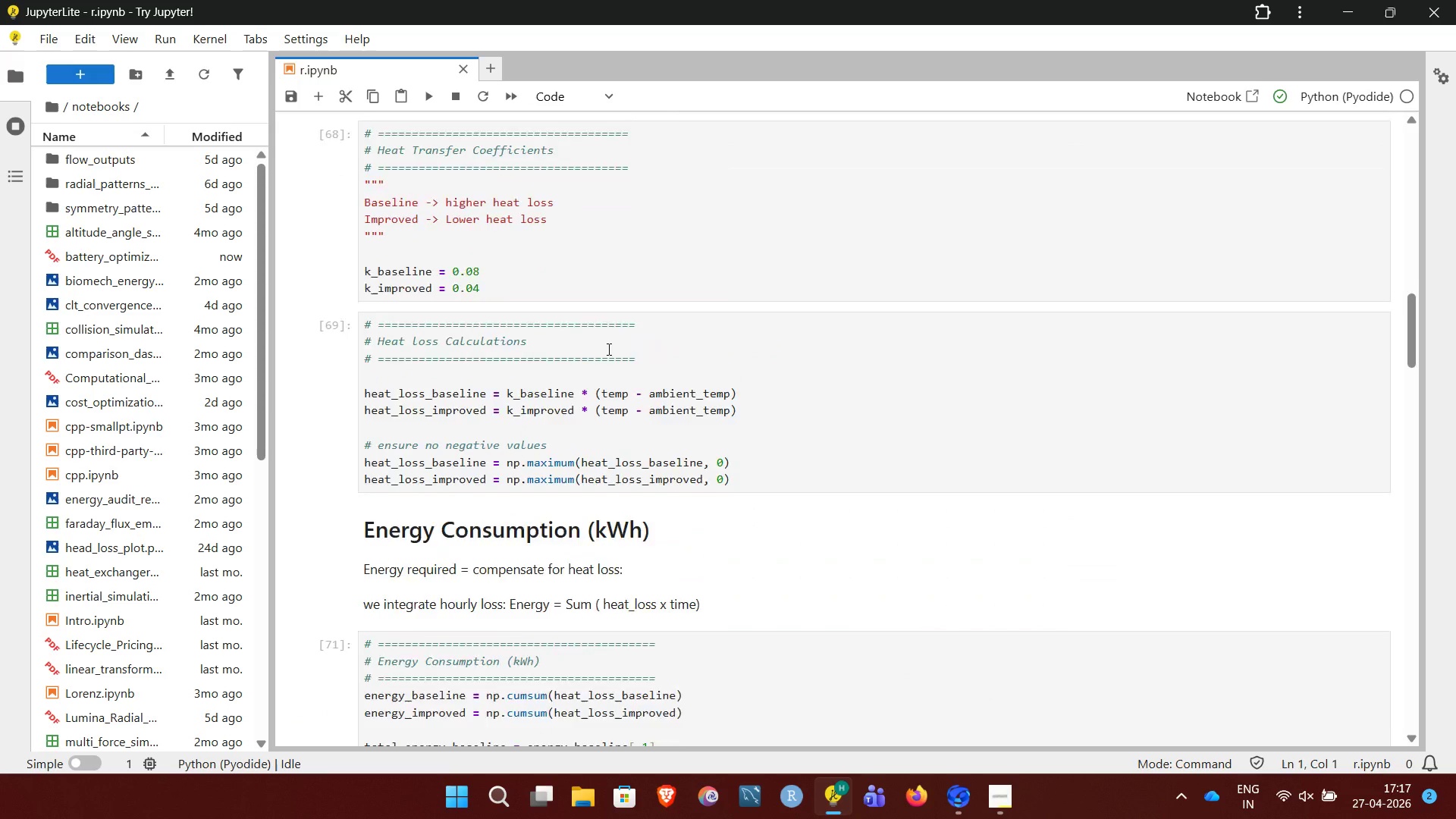 
wait(12.73)
 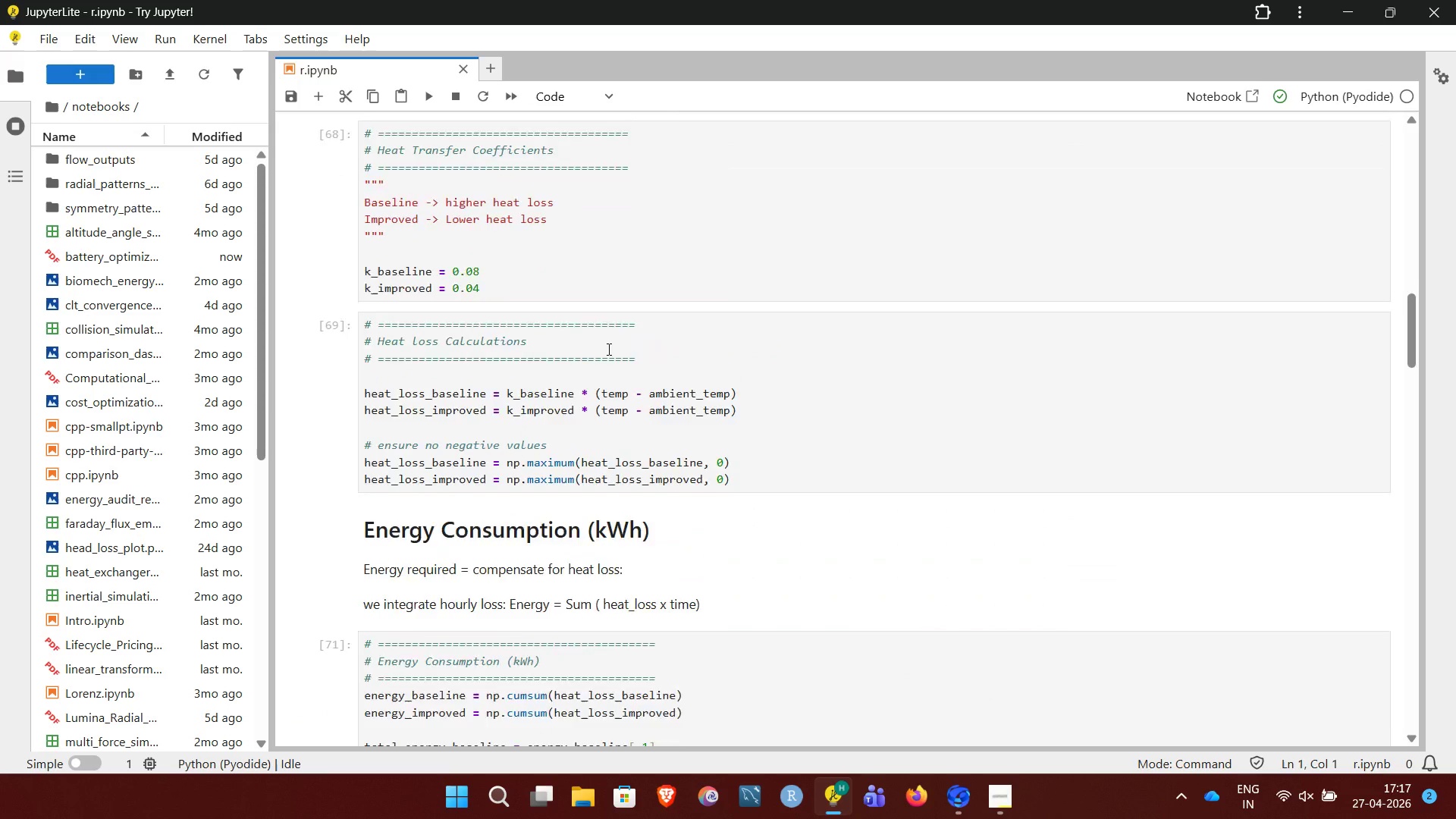 
left_click([604, 340])
 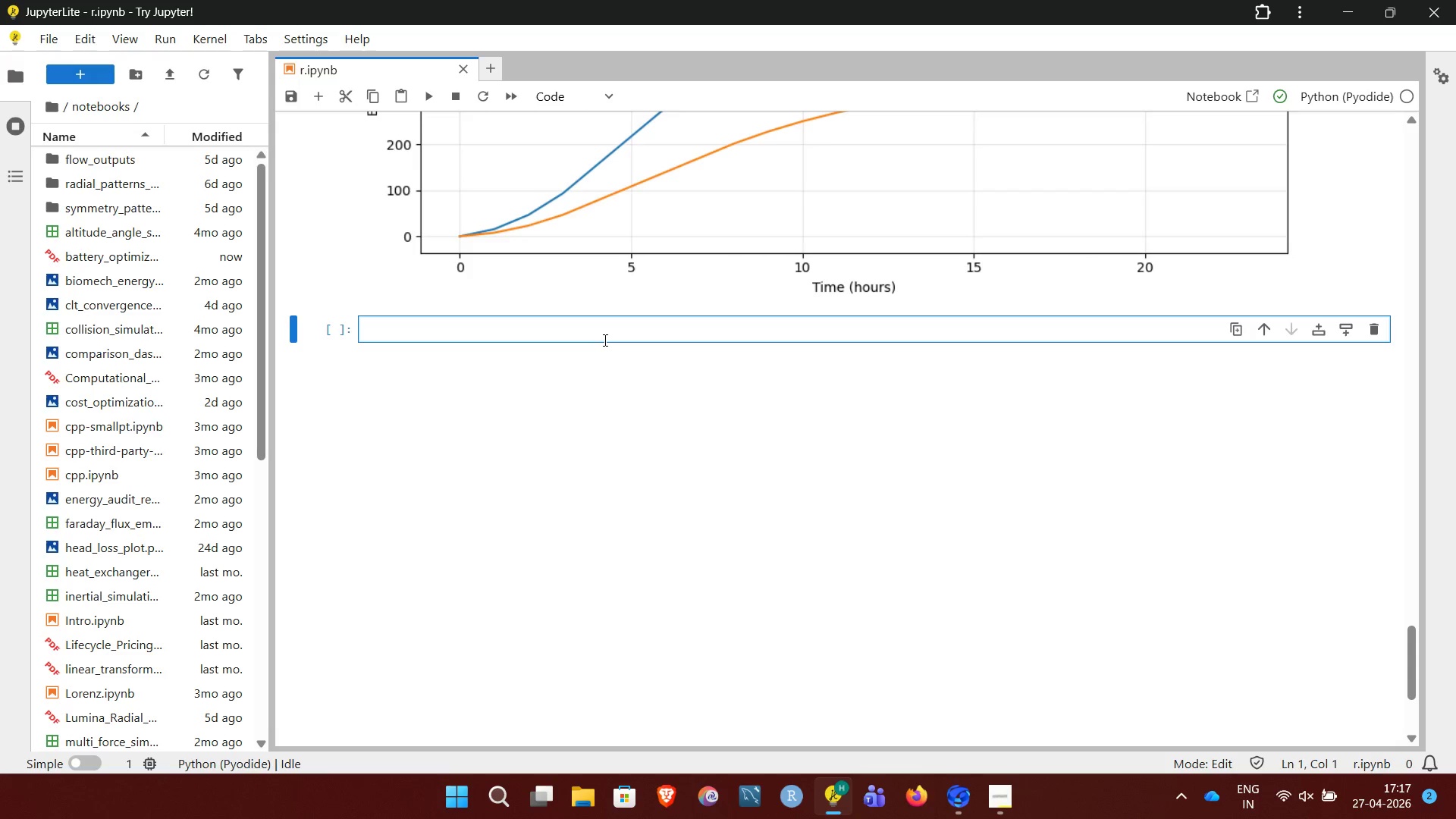 
wait(7.61)
 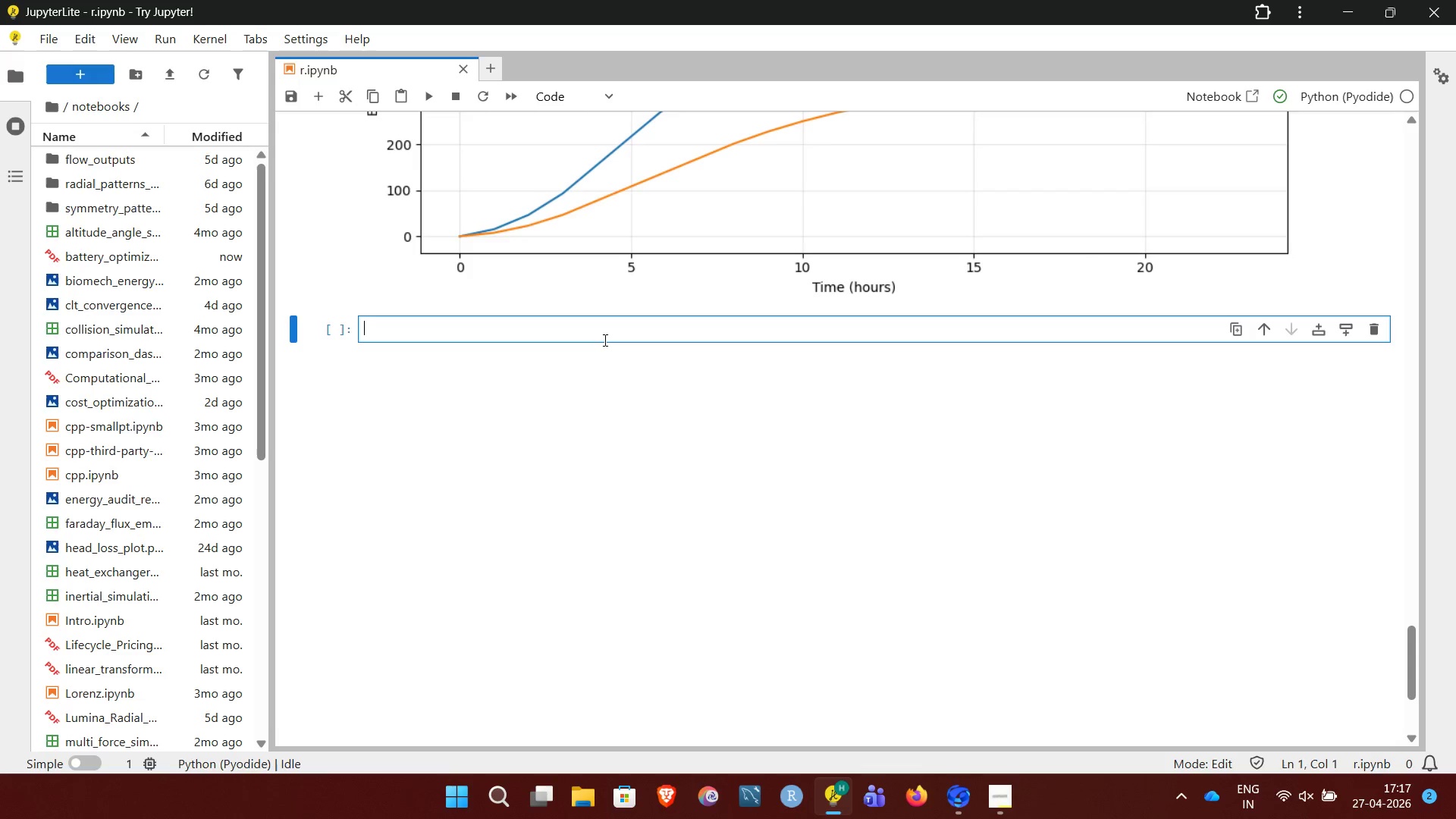 
key(Shift+3)
 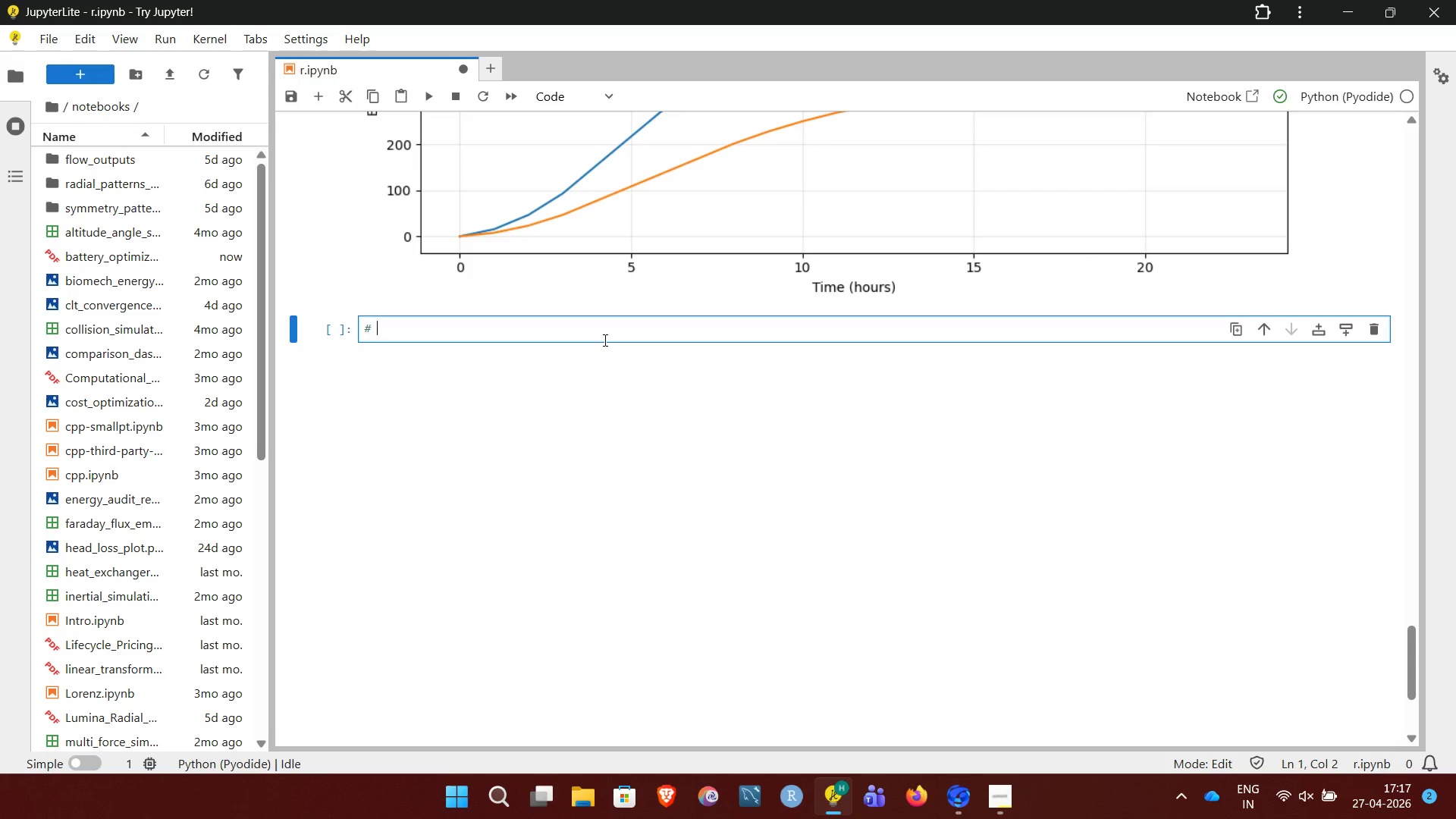 
key(Space)
 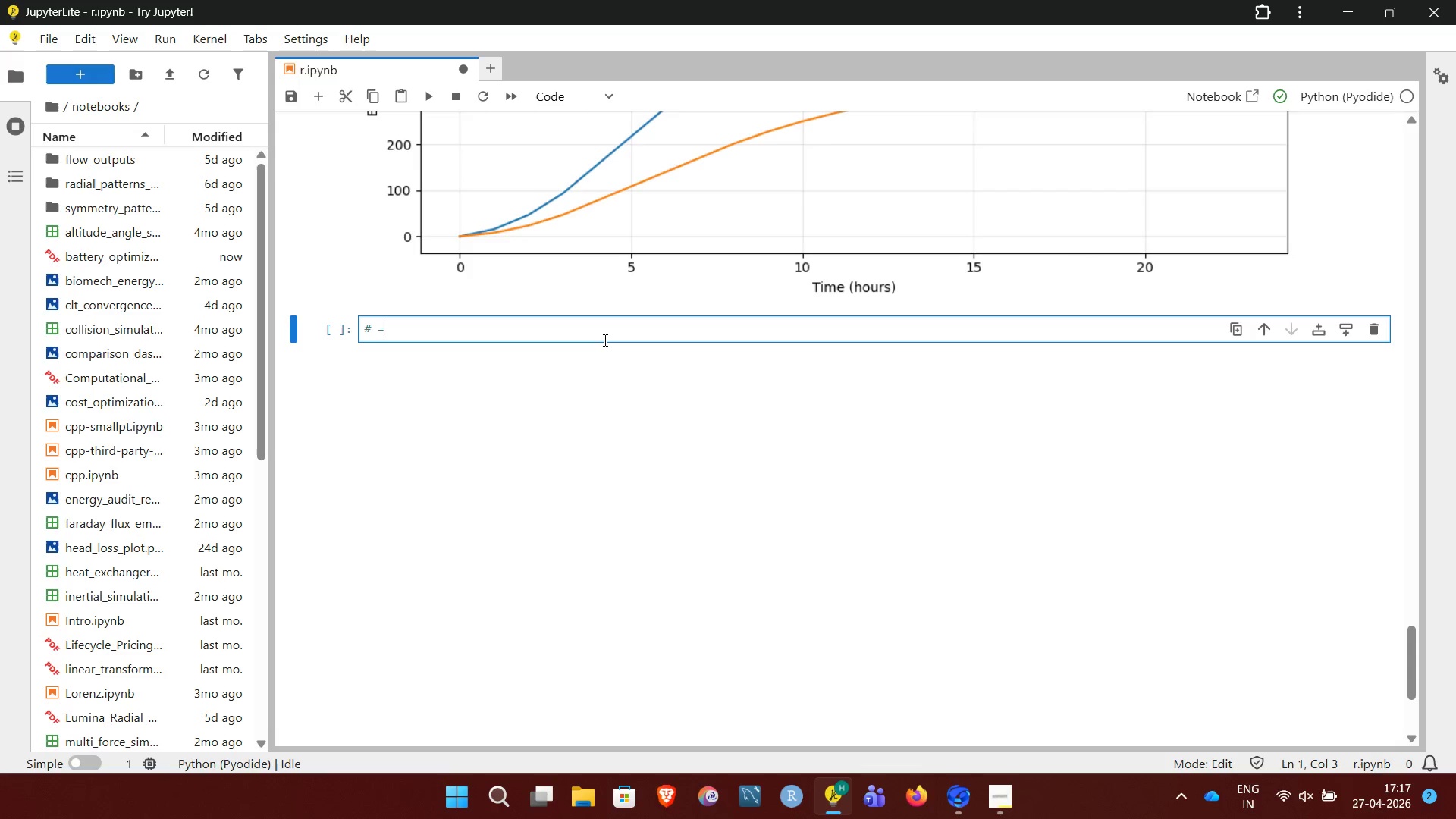 
hold_key(key=Equal, duration=1.5)
 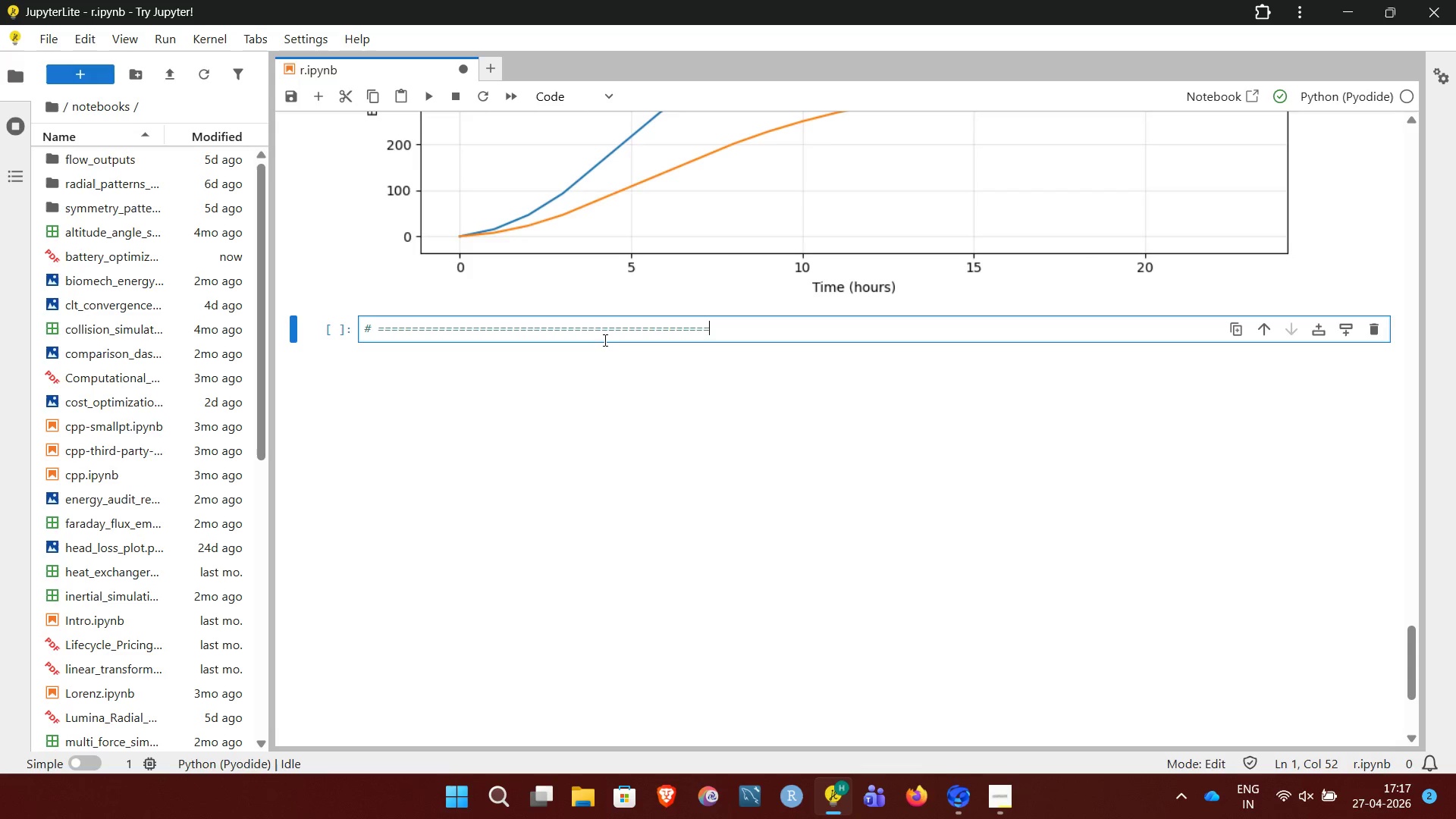 
hold_key(key=Equal, duration=0.53)
 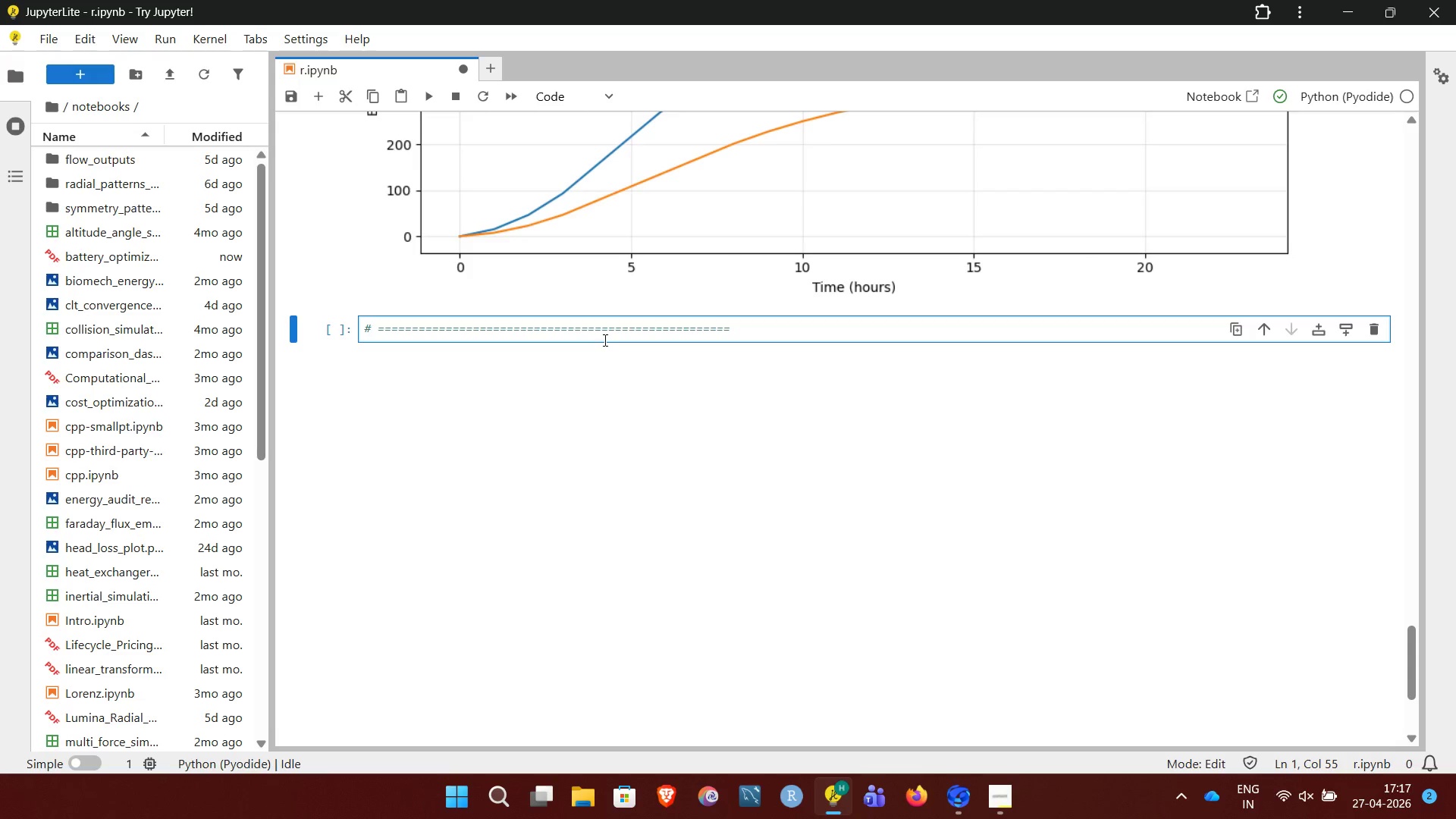 
key(Enter)
 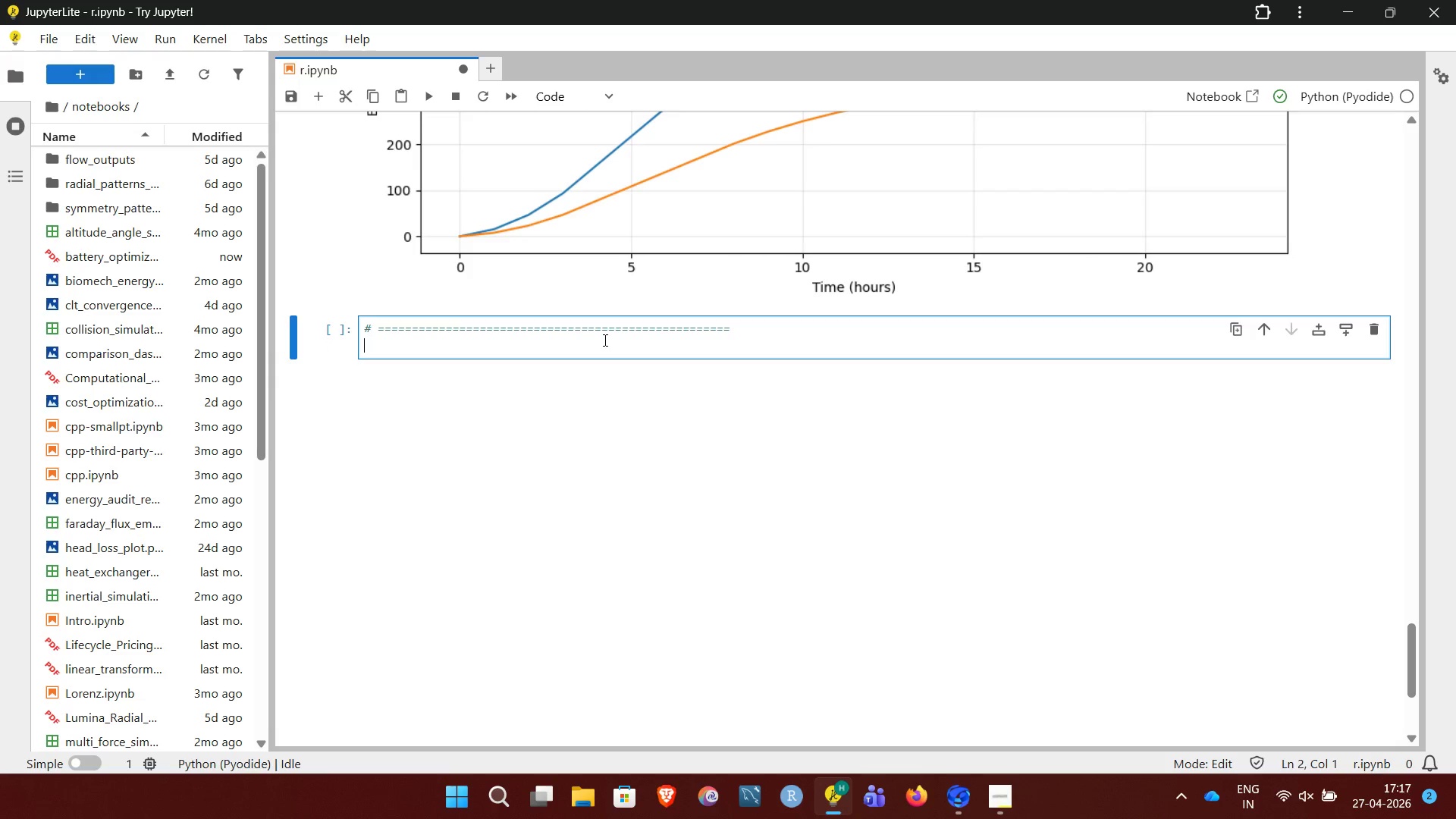 
wait(9.89)
 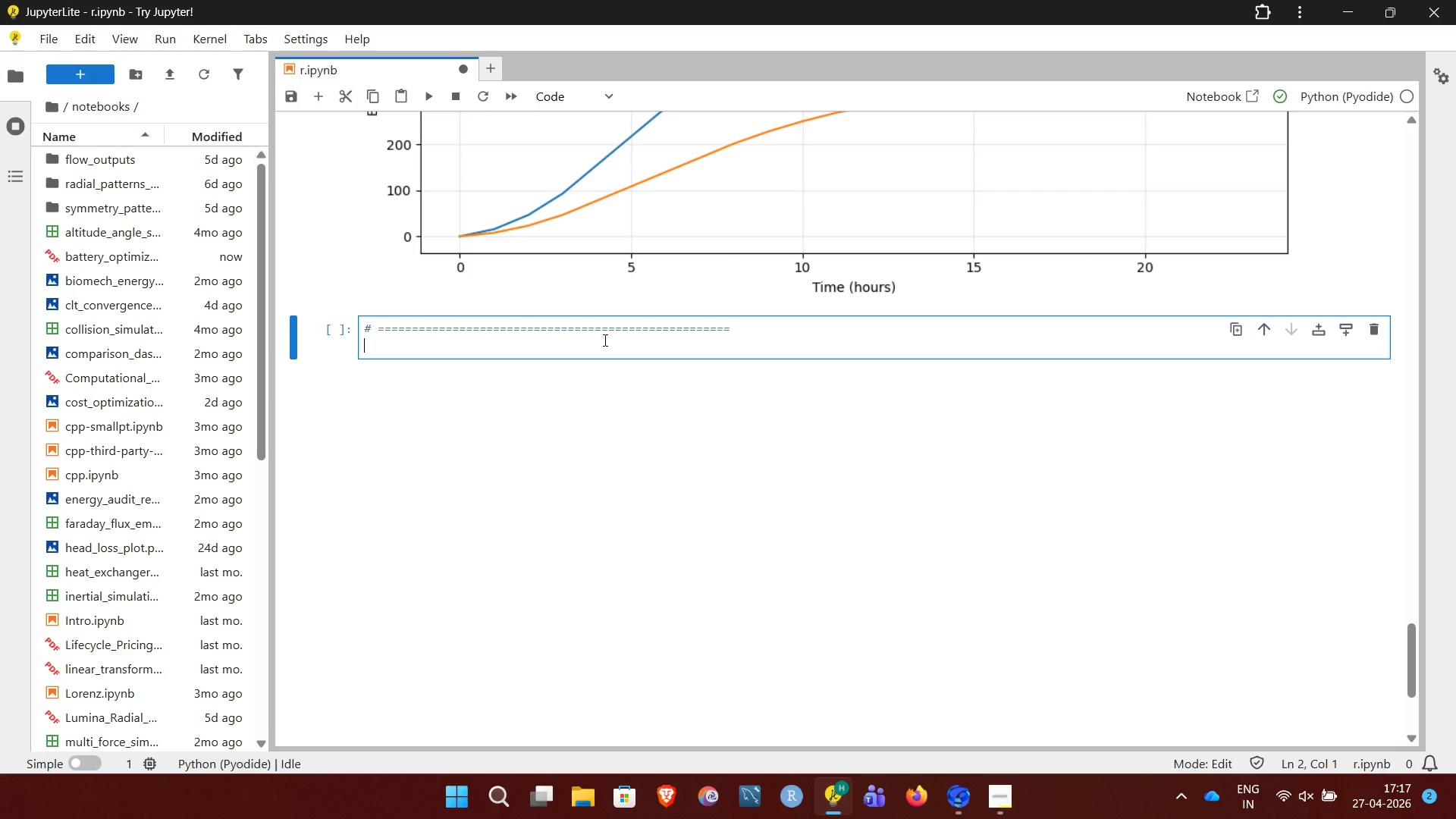 
key(Shift+3)
 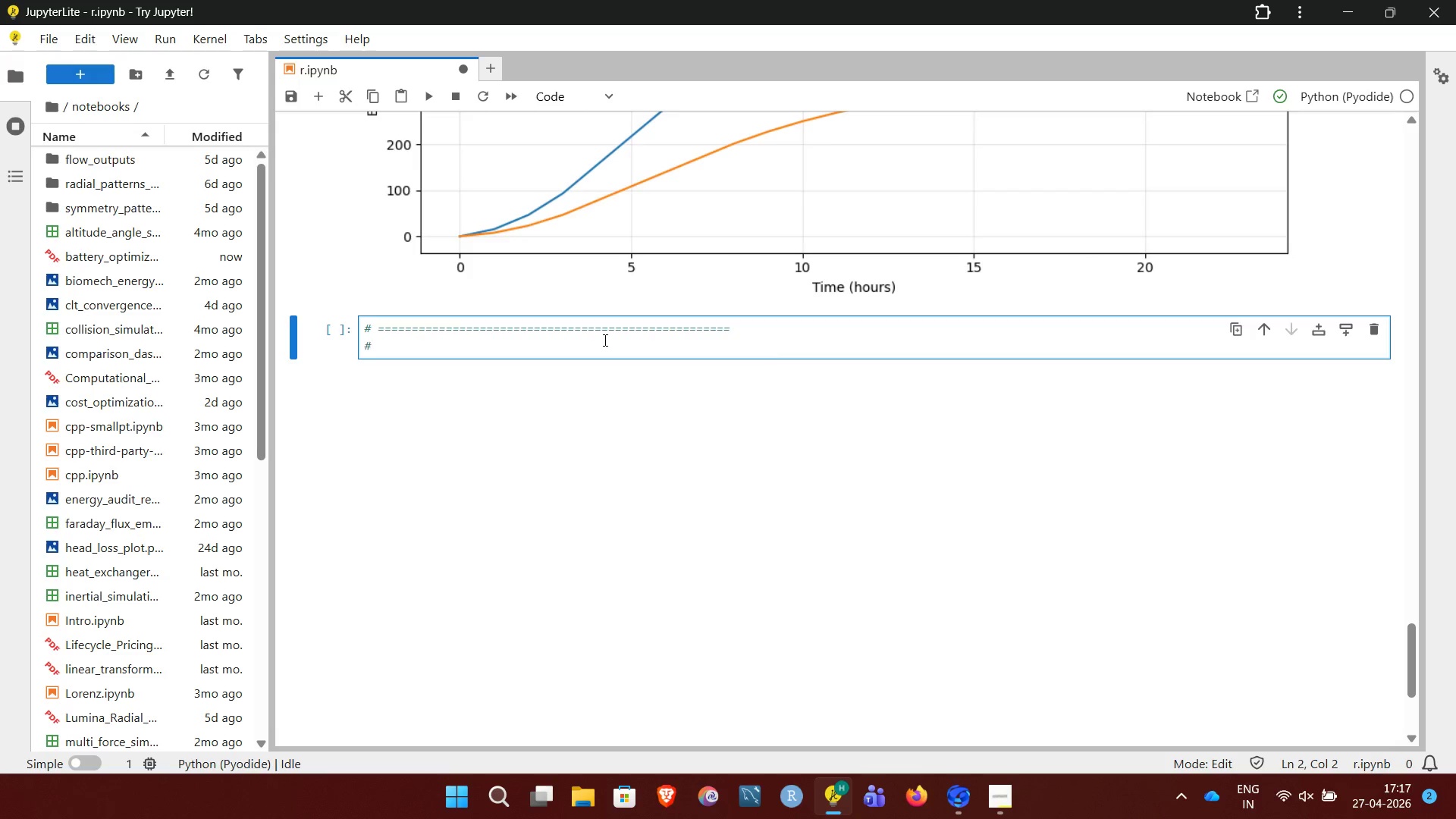 
key(Space)
 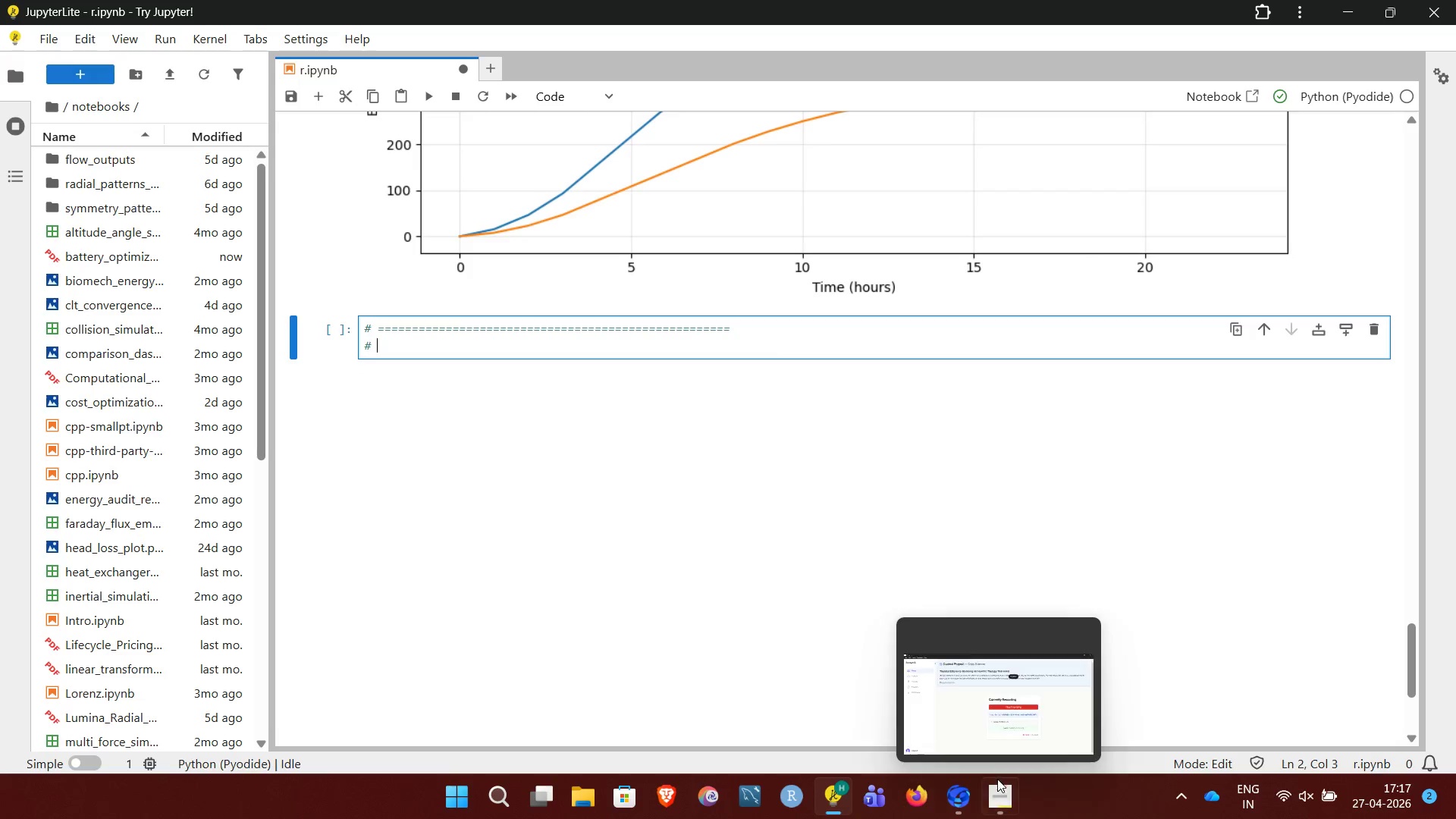 
left_click([1000, 791])